 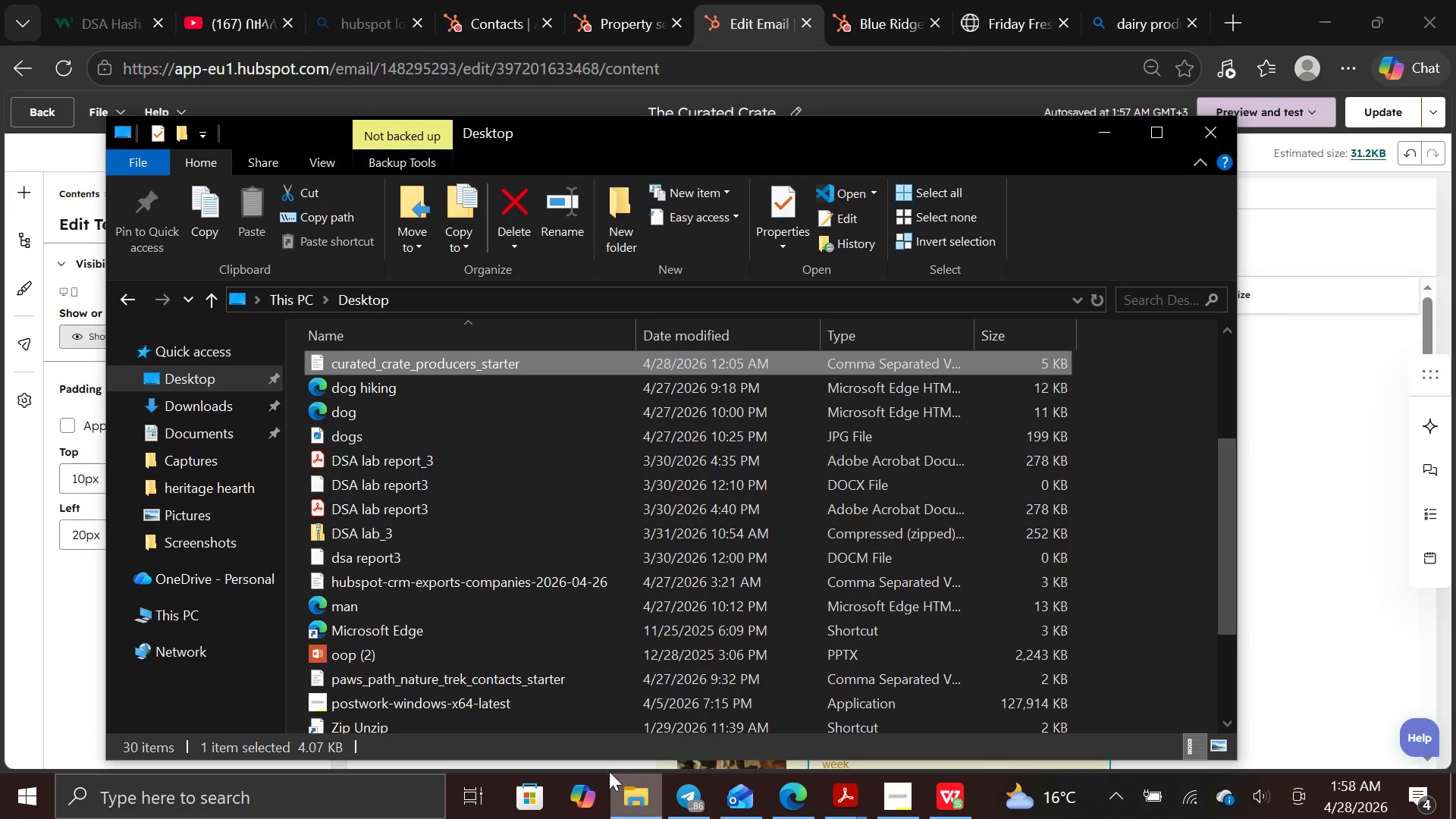 
left_click([253, 535])
 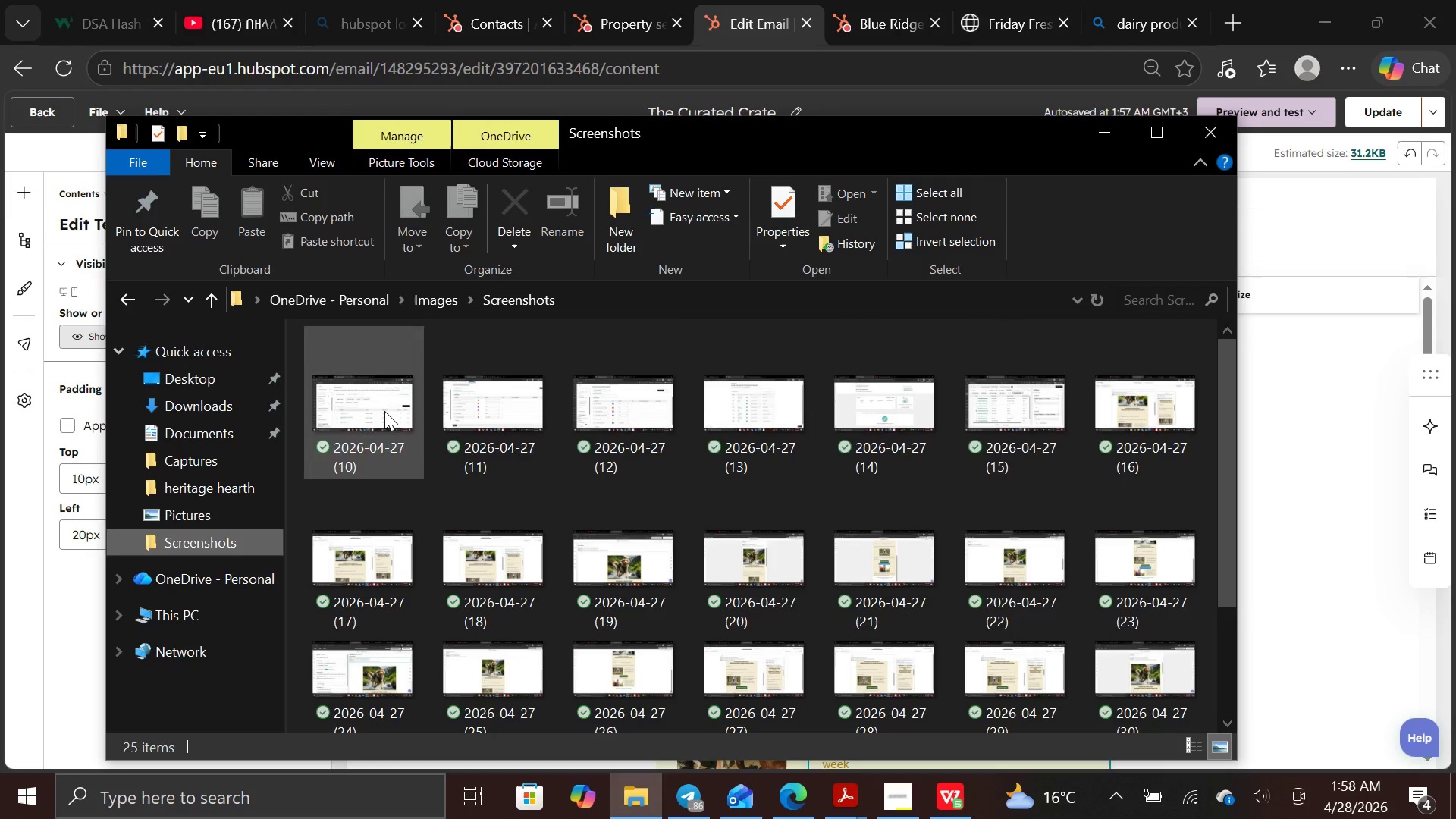 
mouse_move([733, 474])
 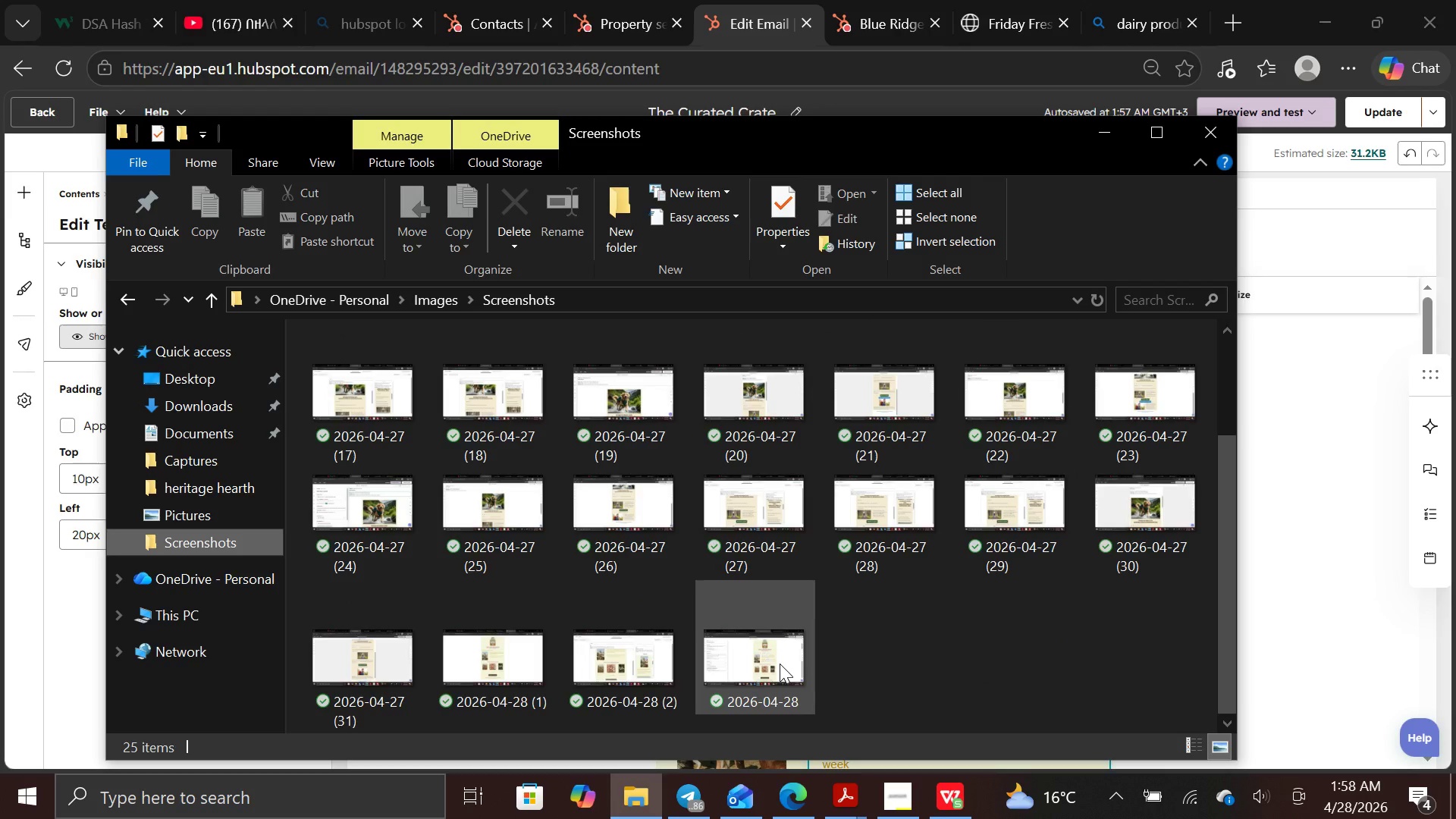 
double_click([780, 664])
 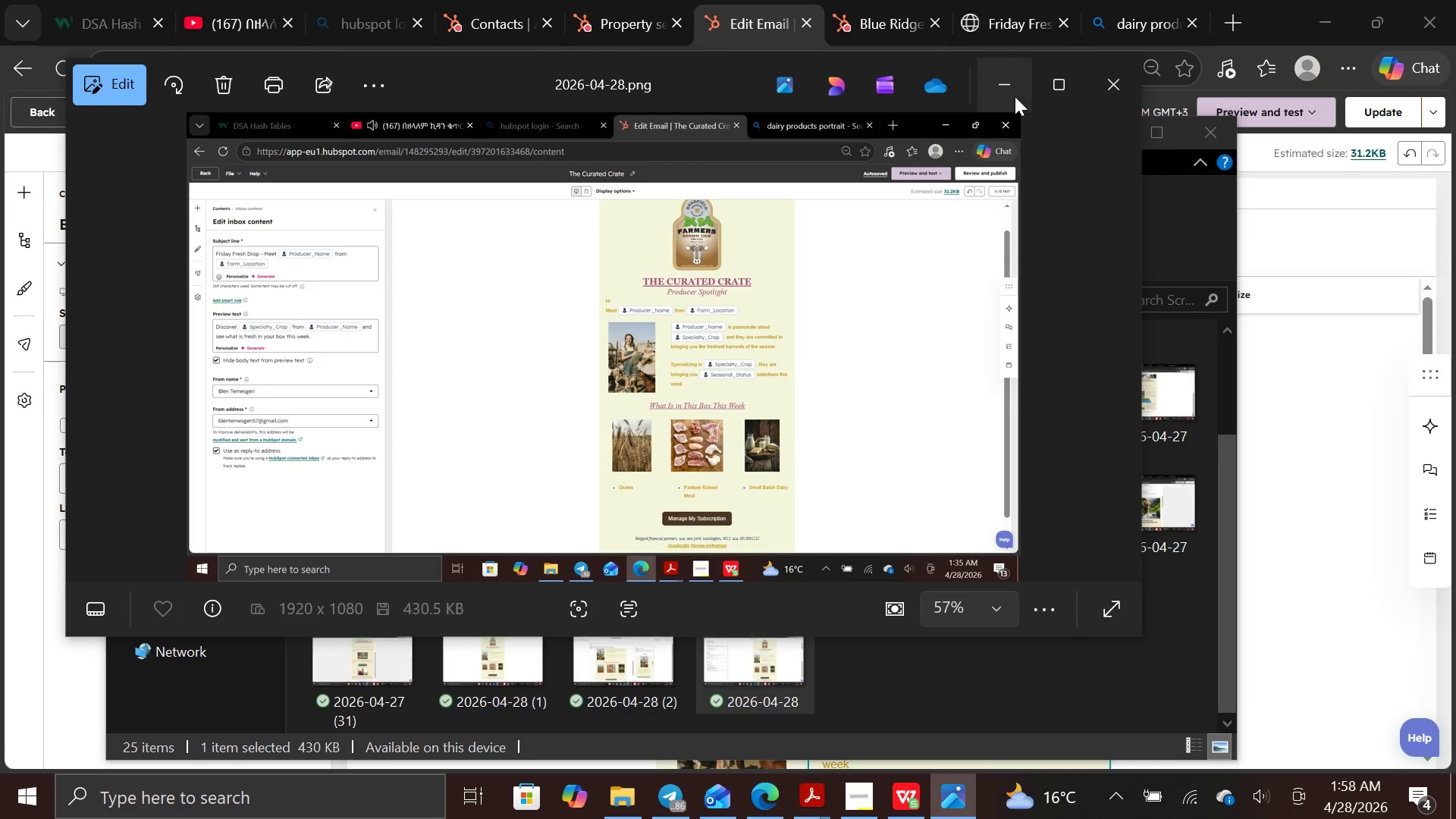 
wait(6.89)
 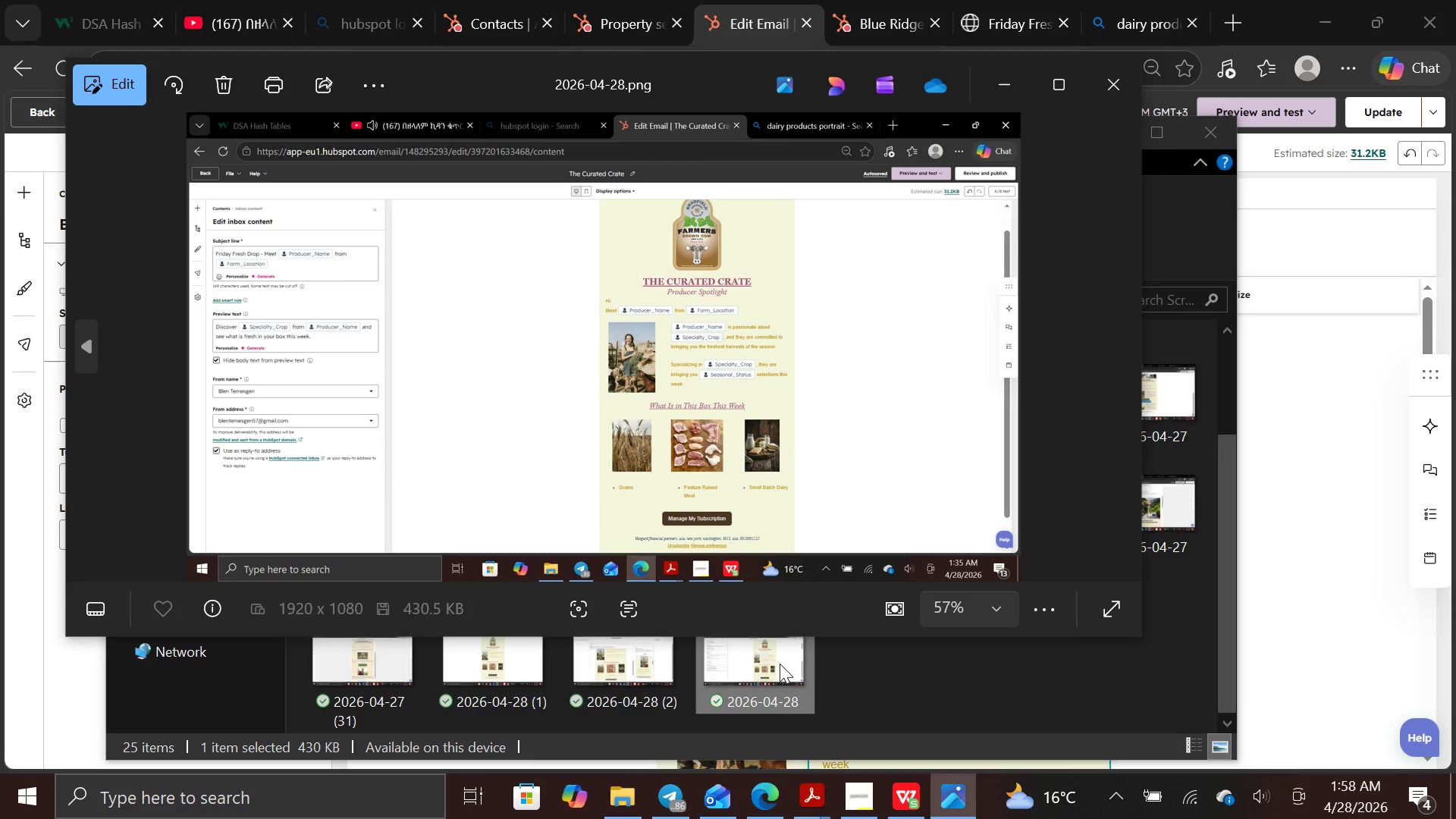 
left_click([984, 77])
 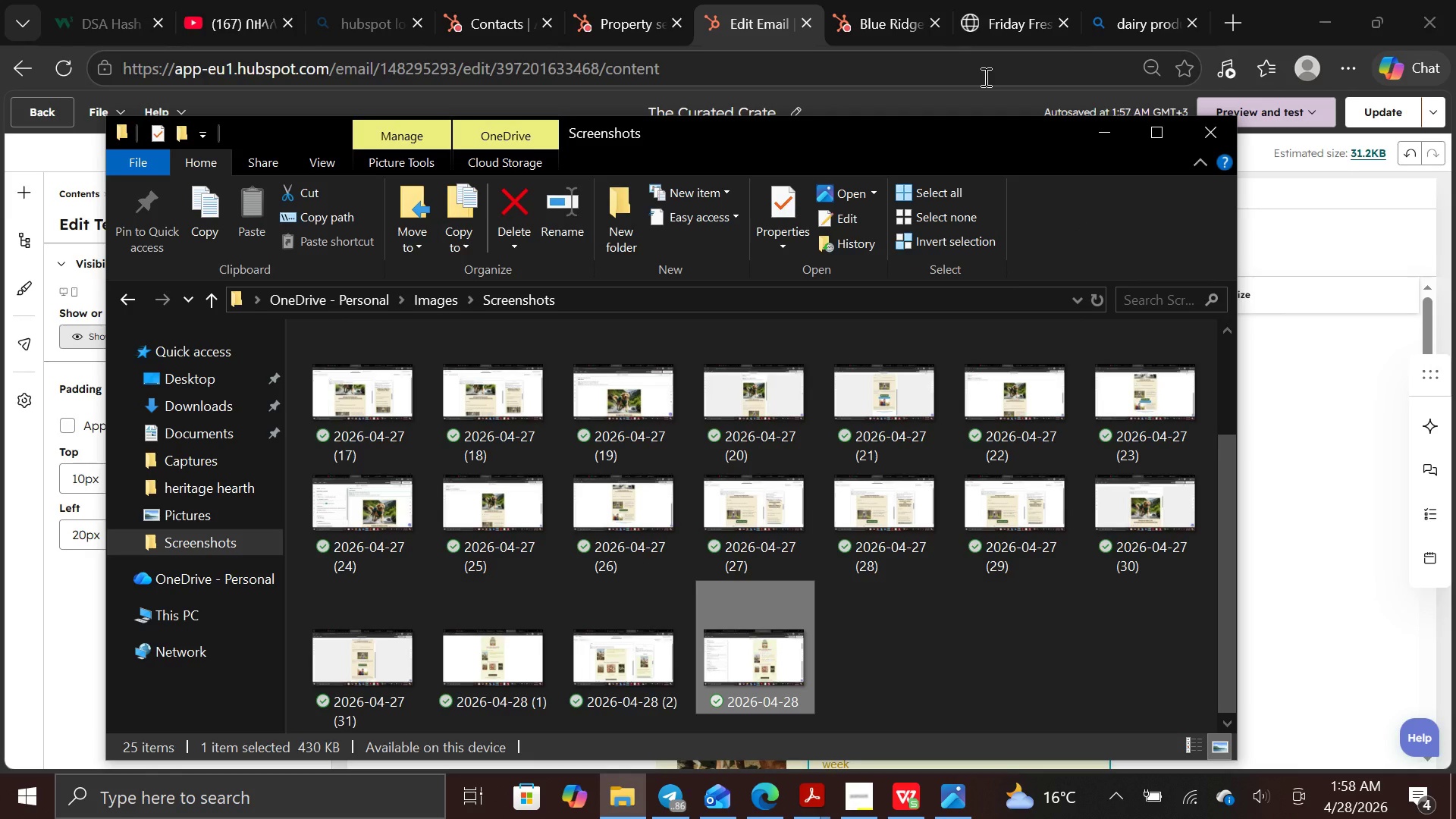 
wait(9.88)
 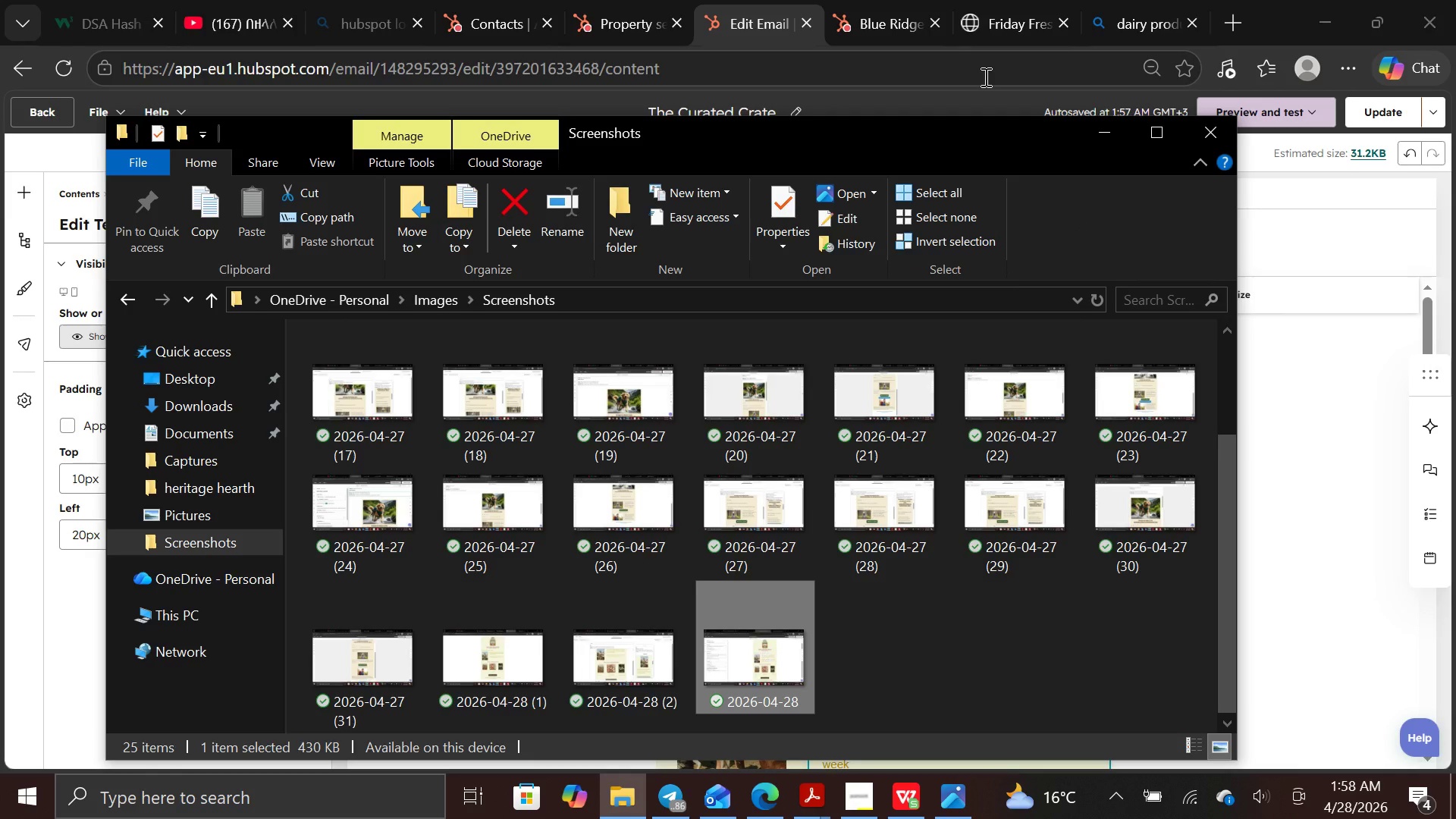 
mouse_move([613, 647])
 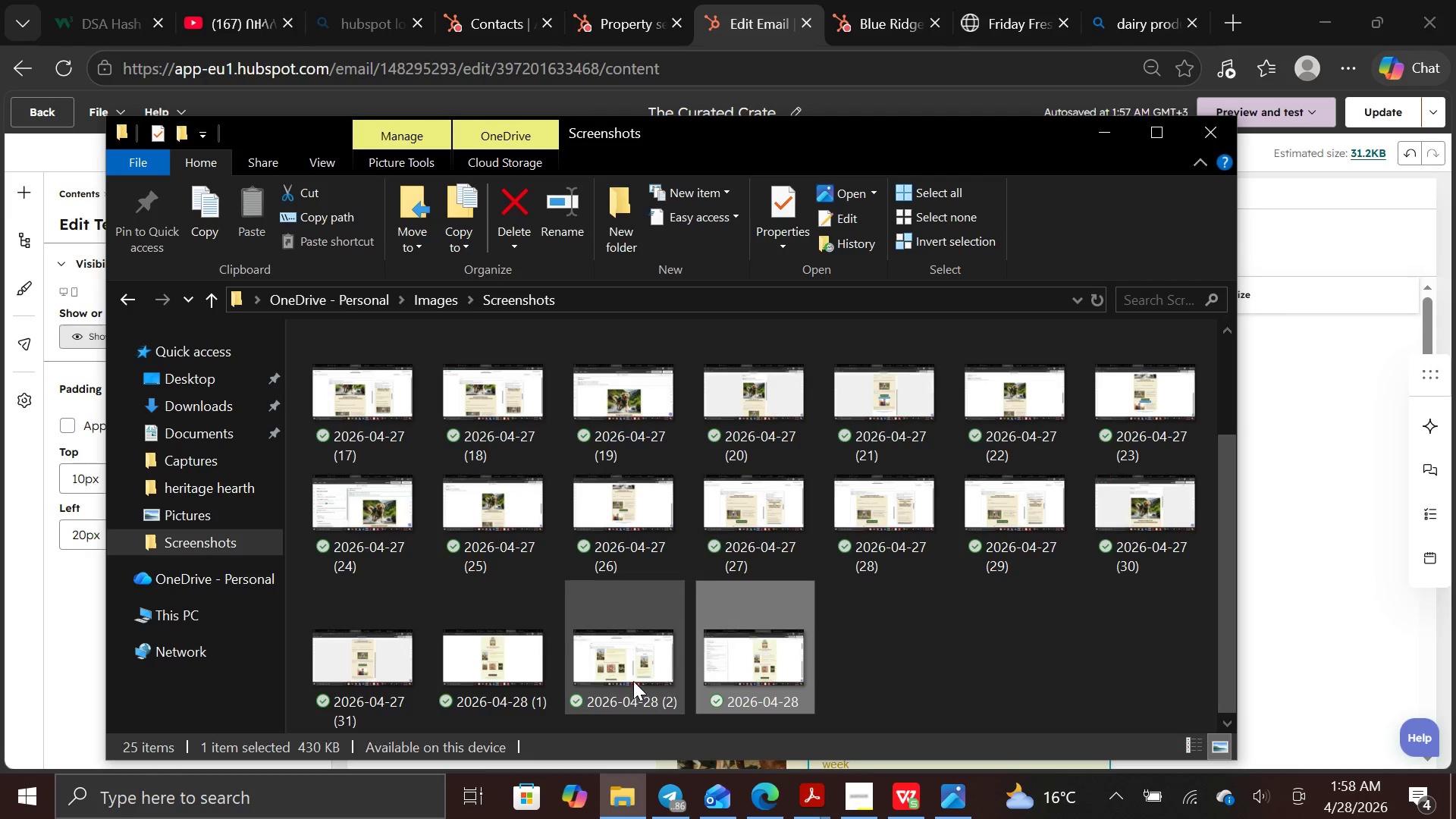 
double_click([633, 681])
 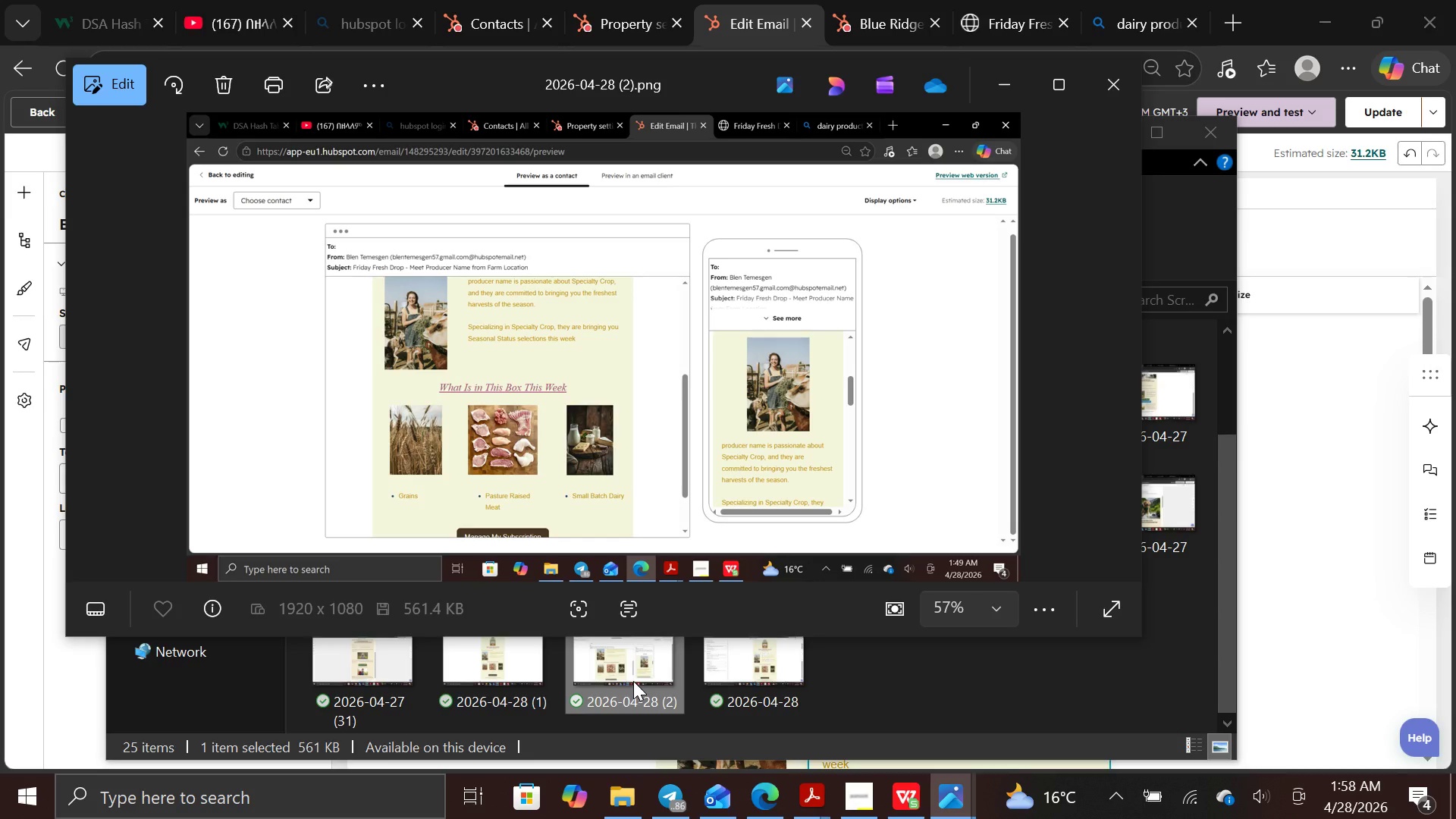 
wait(25.36)
 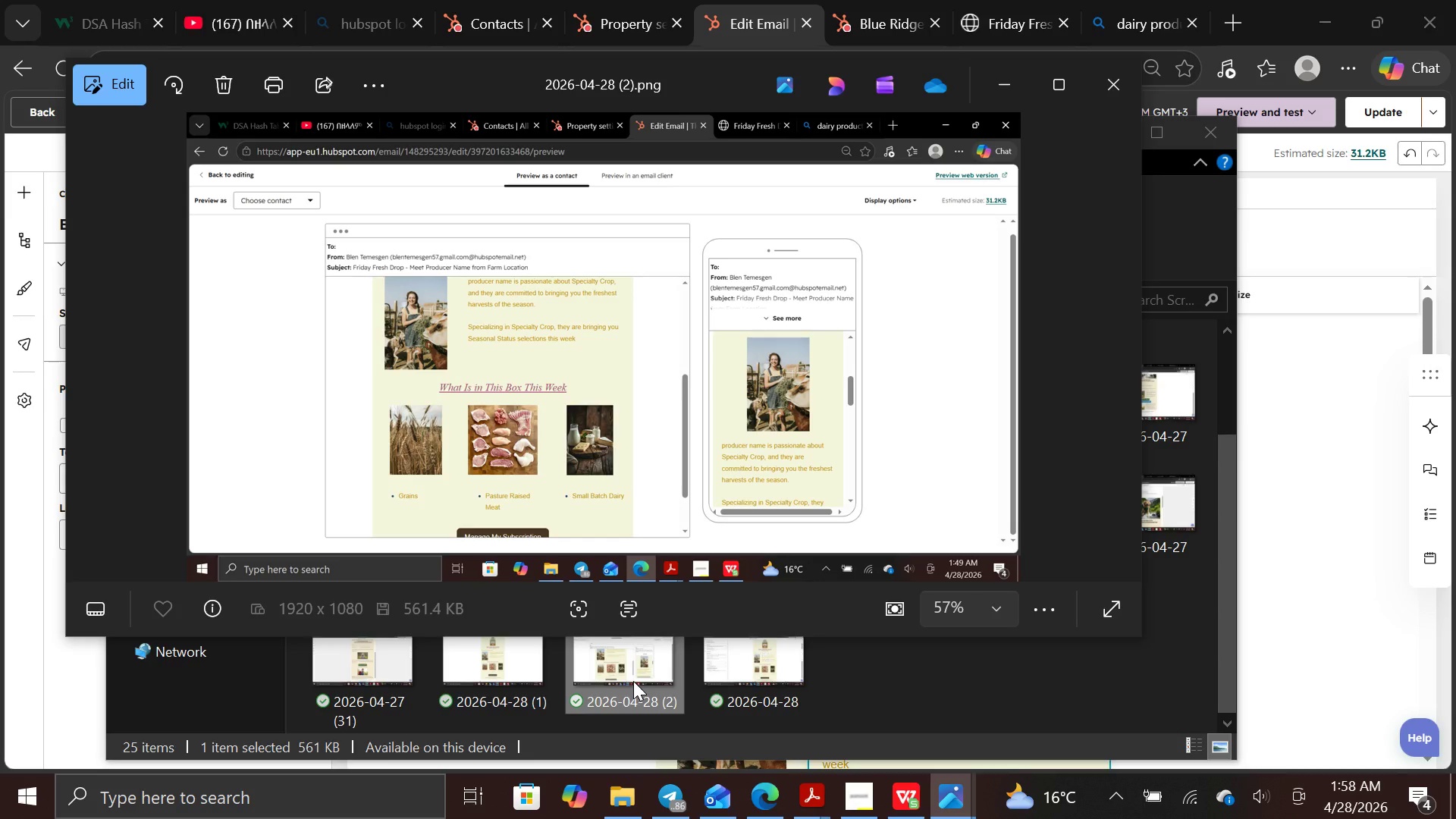 
left_click([1112, 76])
 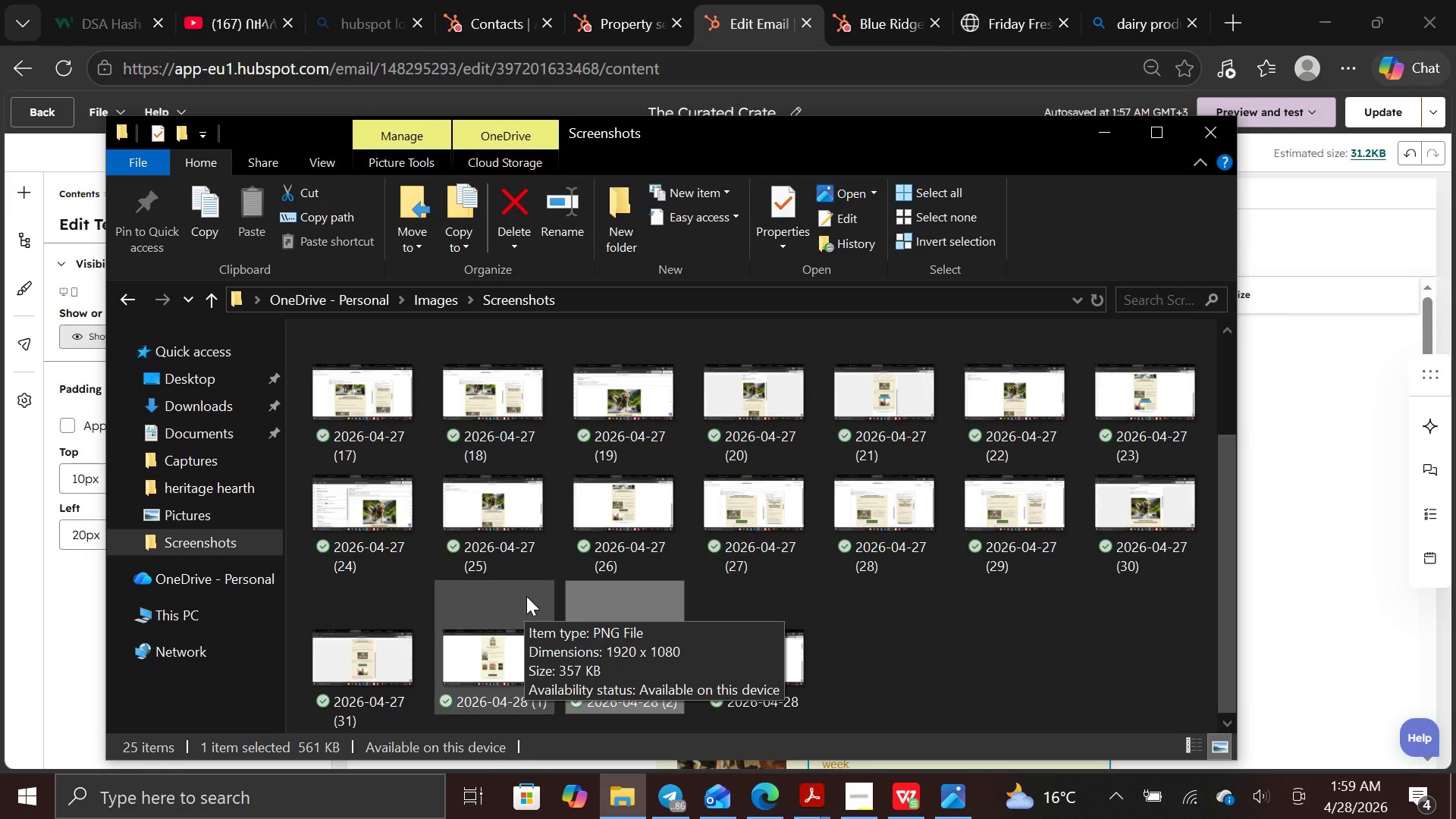 
wait(19.62)
 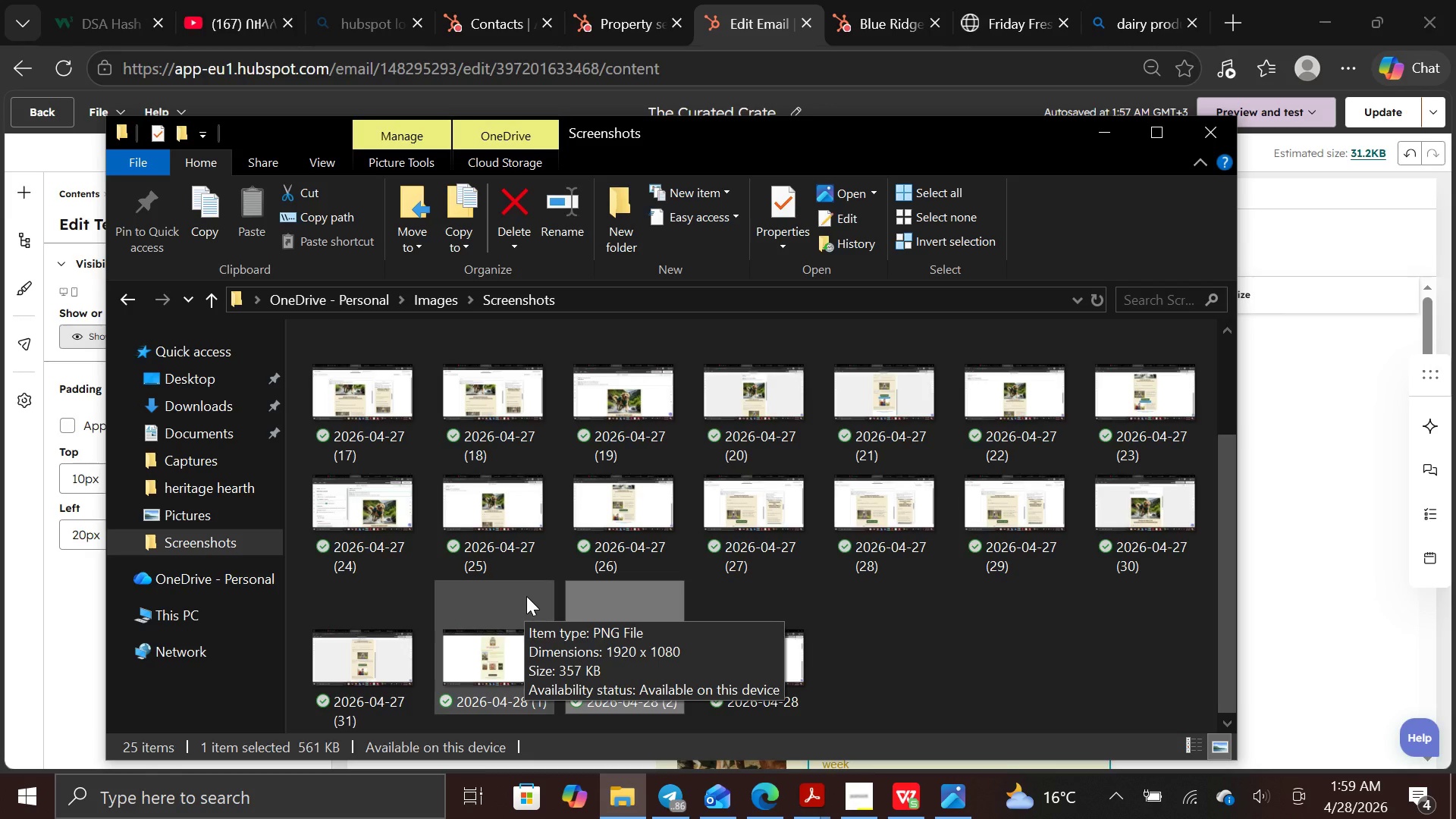 
mouse_move([736, 553])
 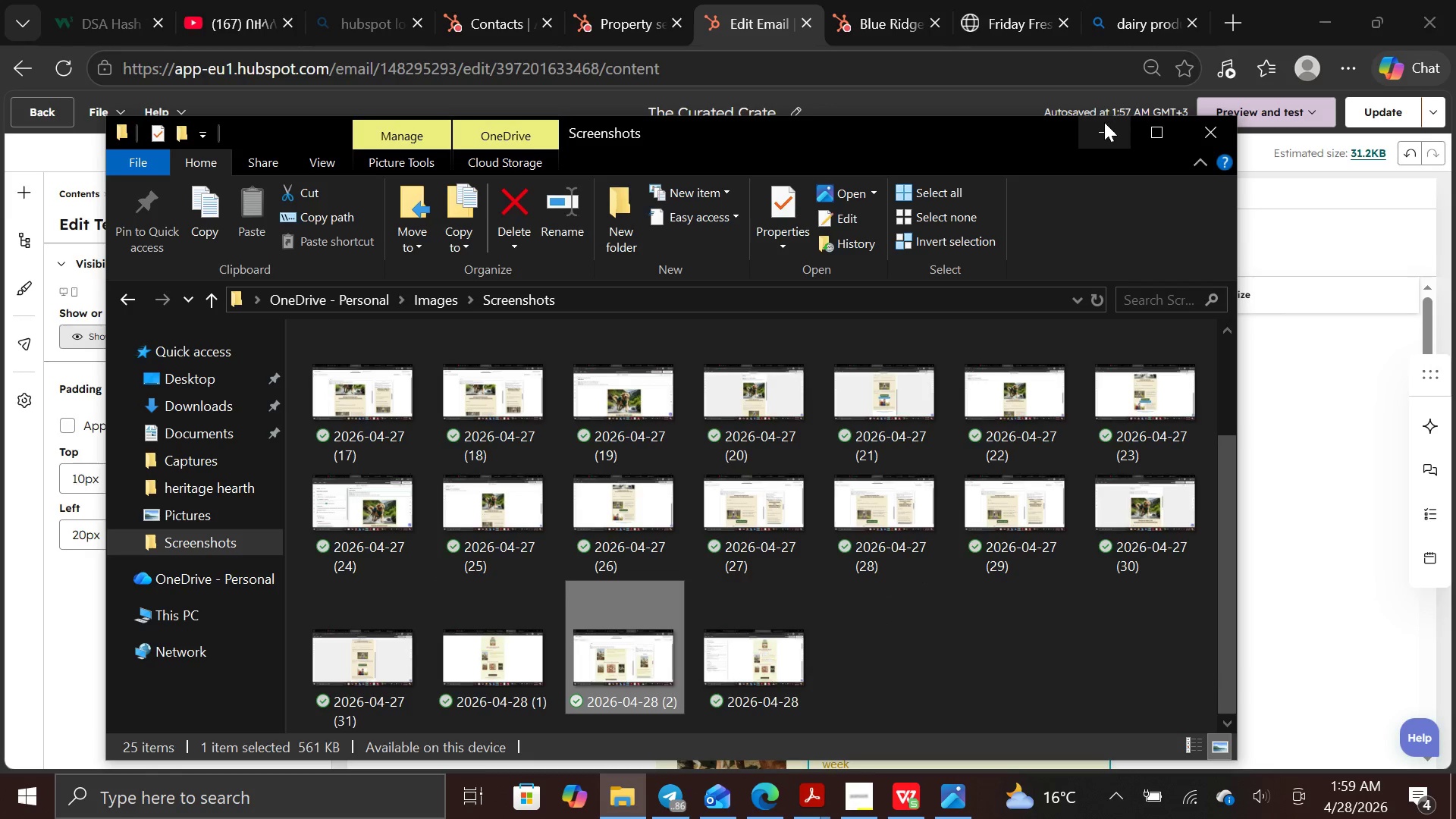 
left_click([1101, 123])
 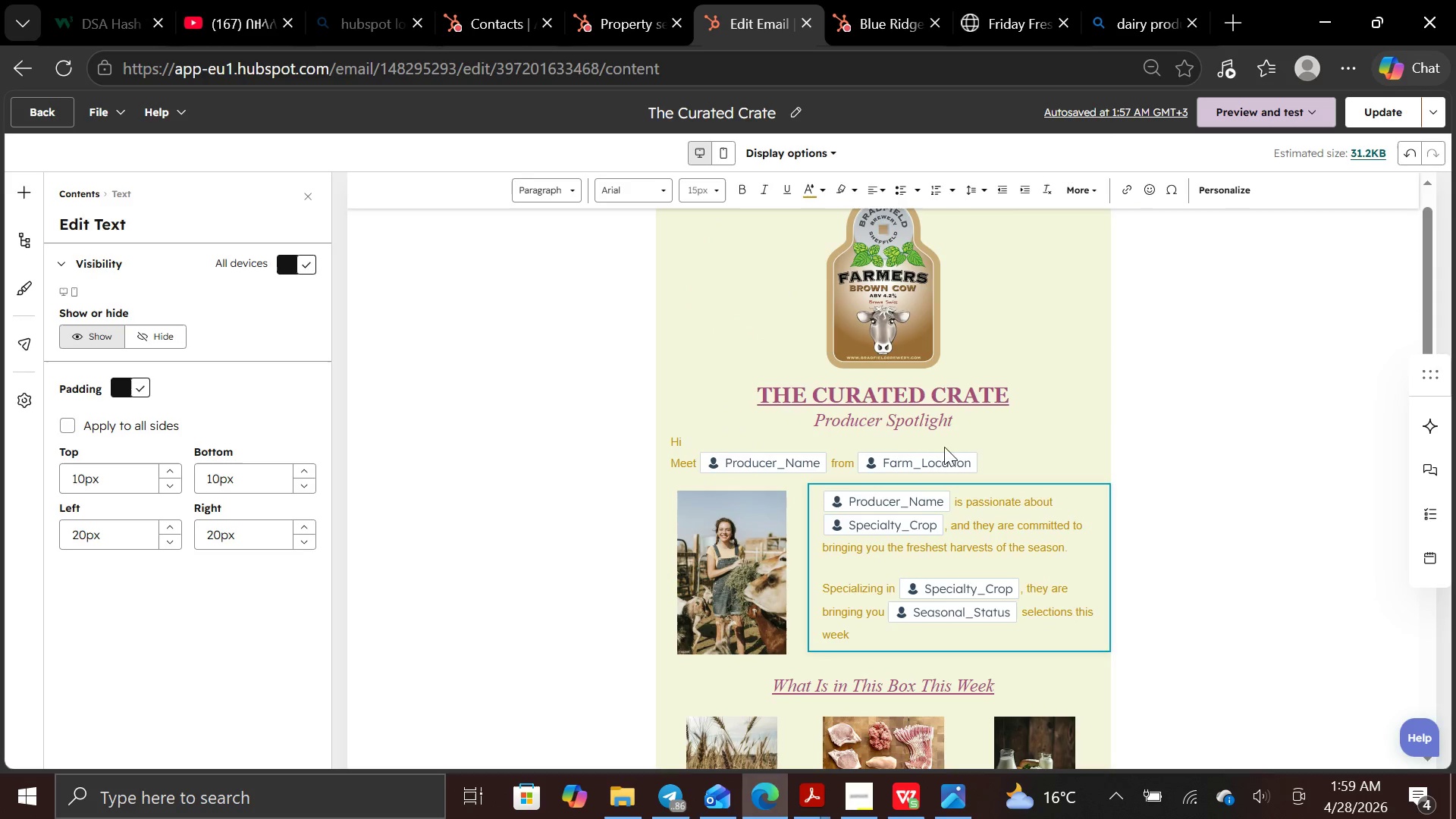 
wait(15.61)
 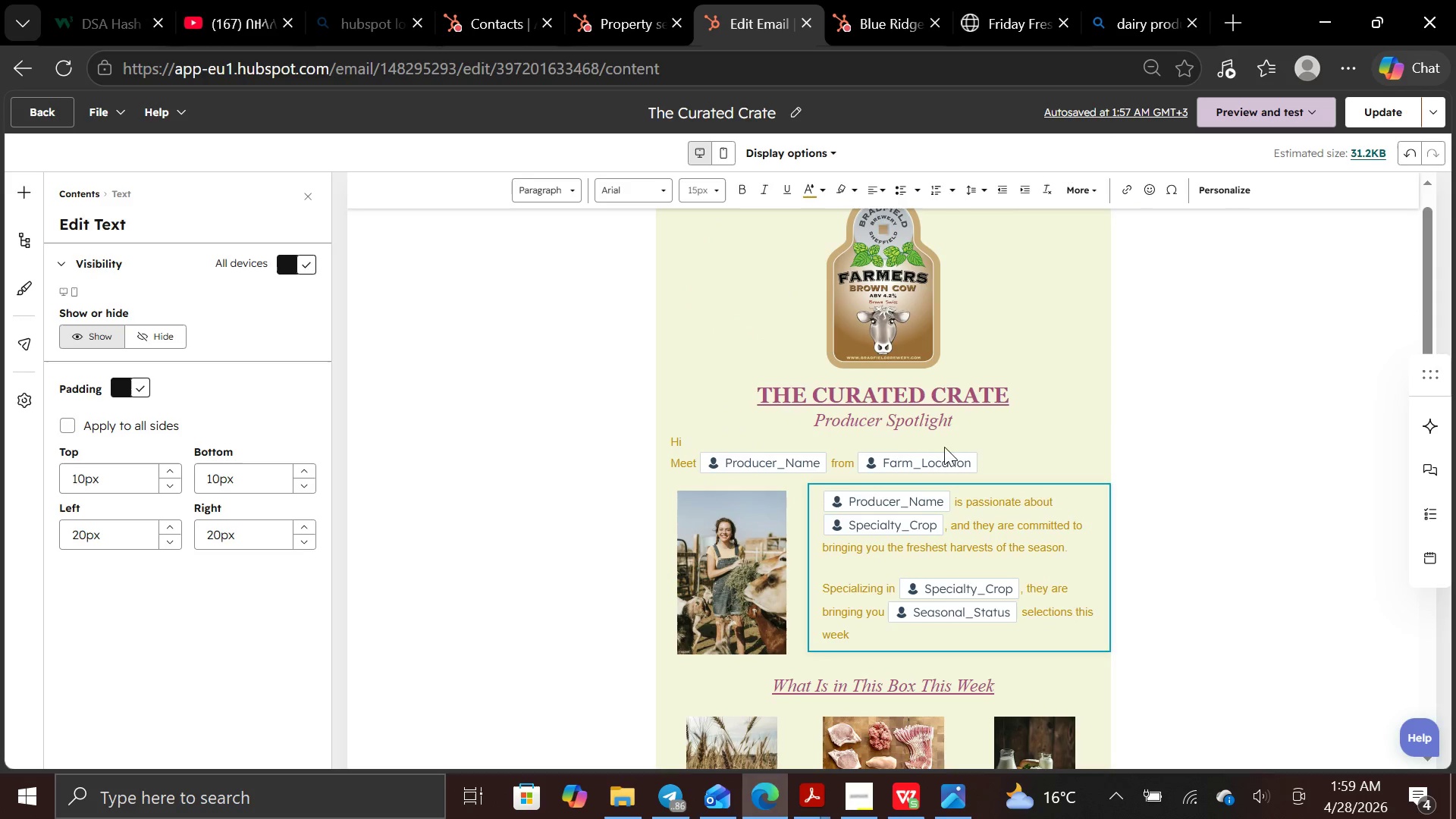 
left_click([318, 184])
 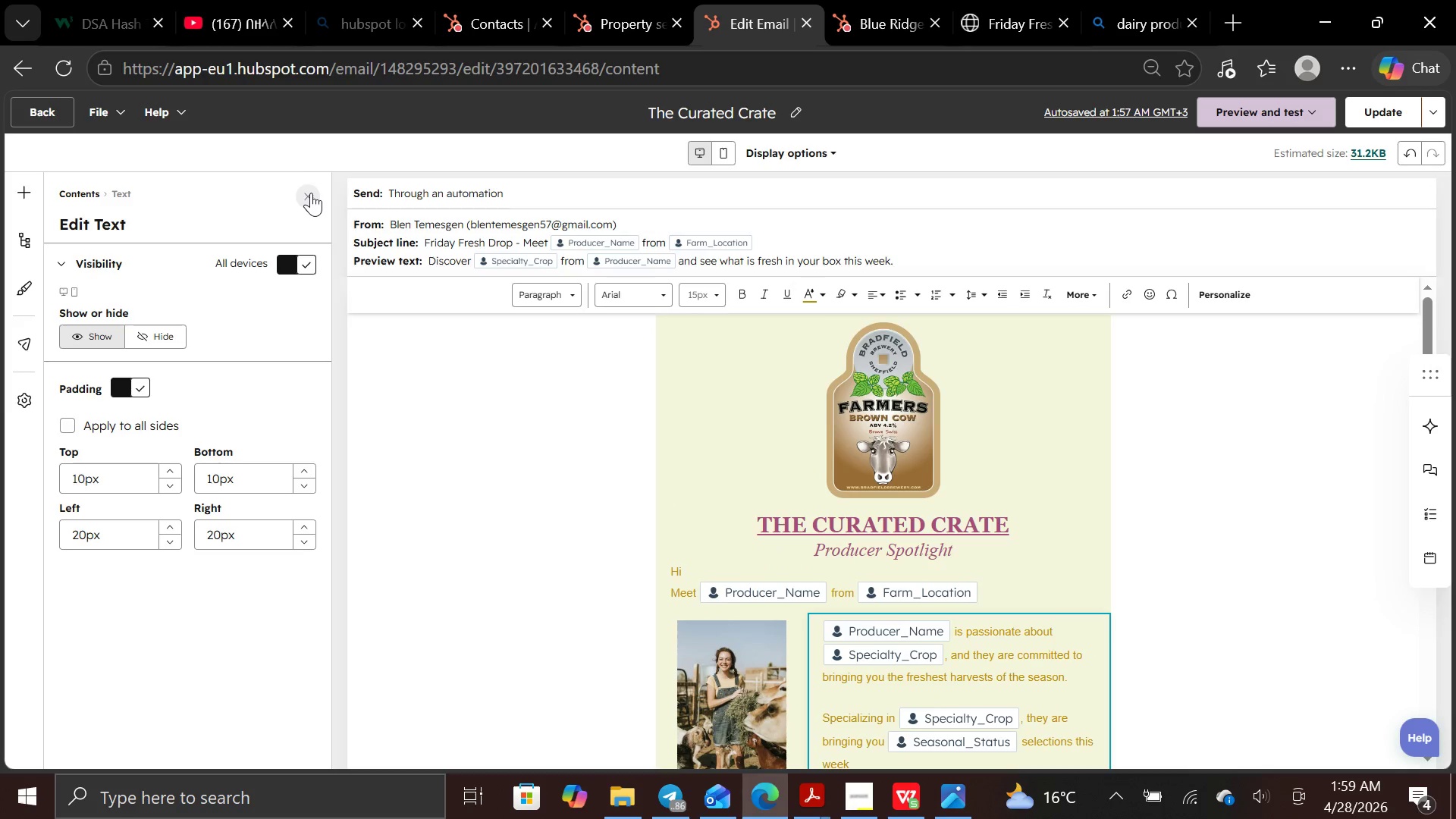 
left_click([311, 193])
 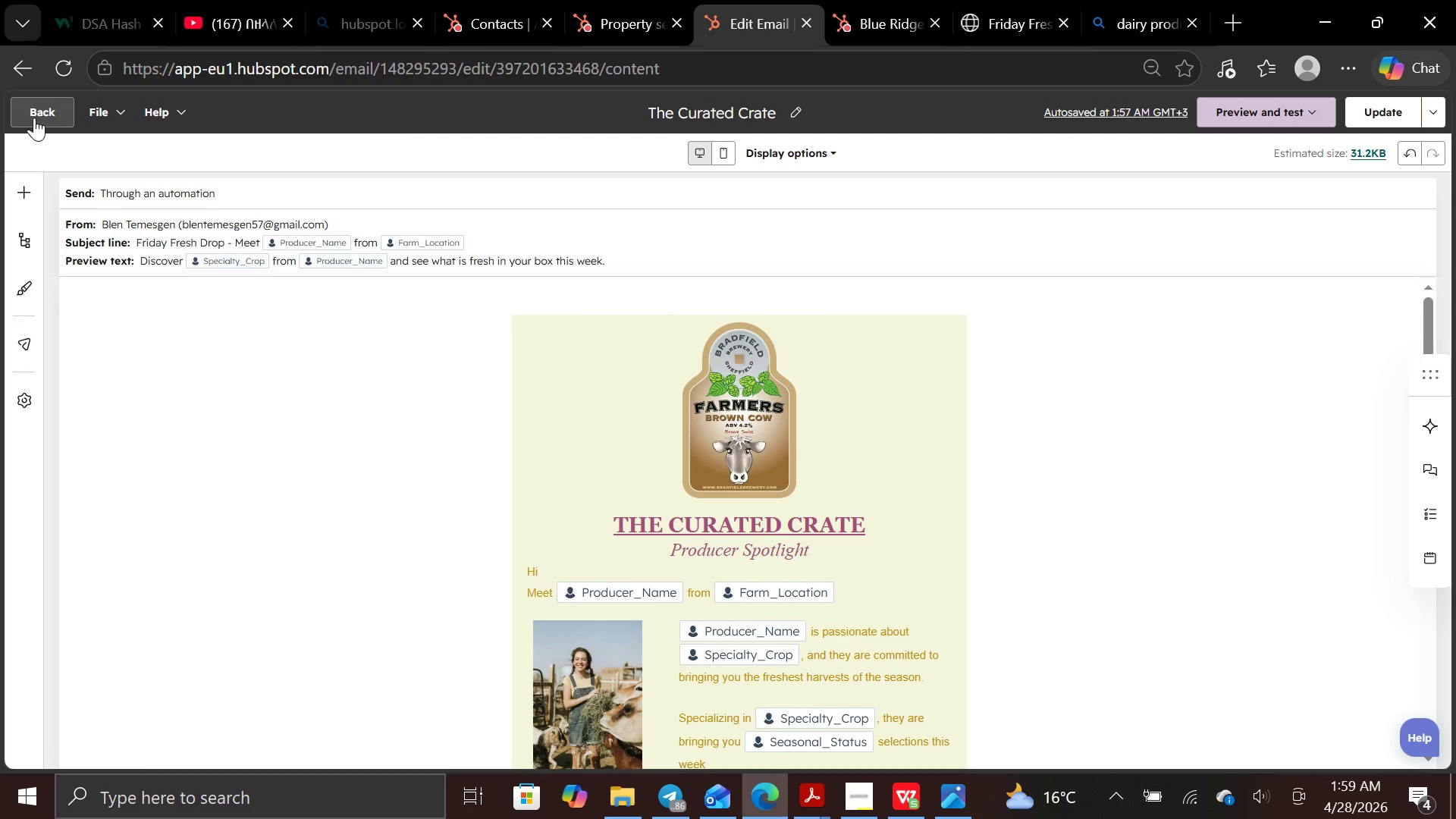 
left_click([34, 118])
 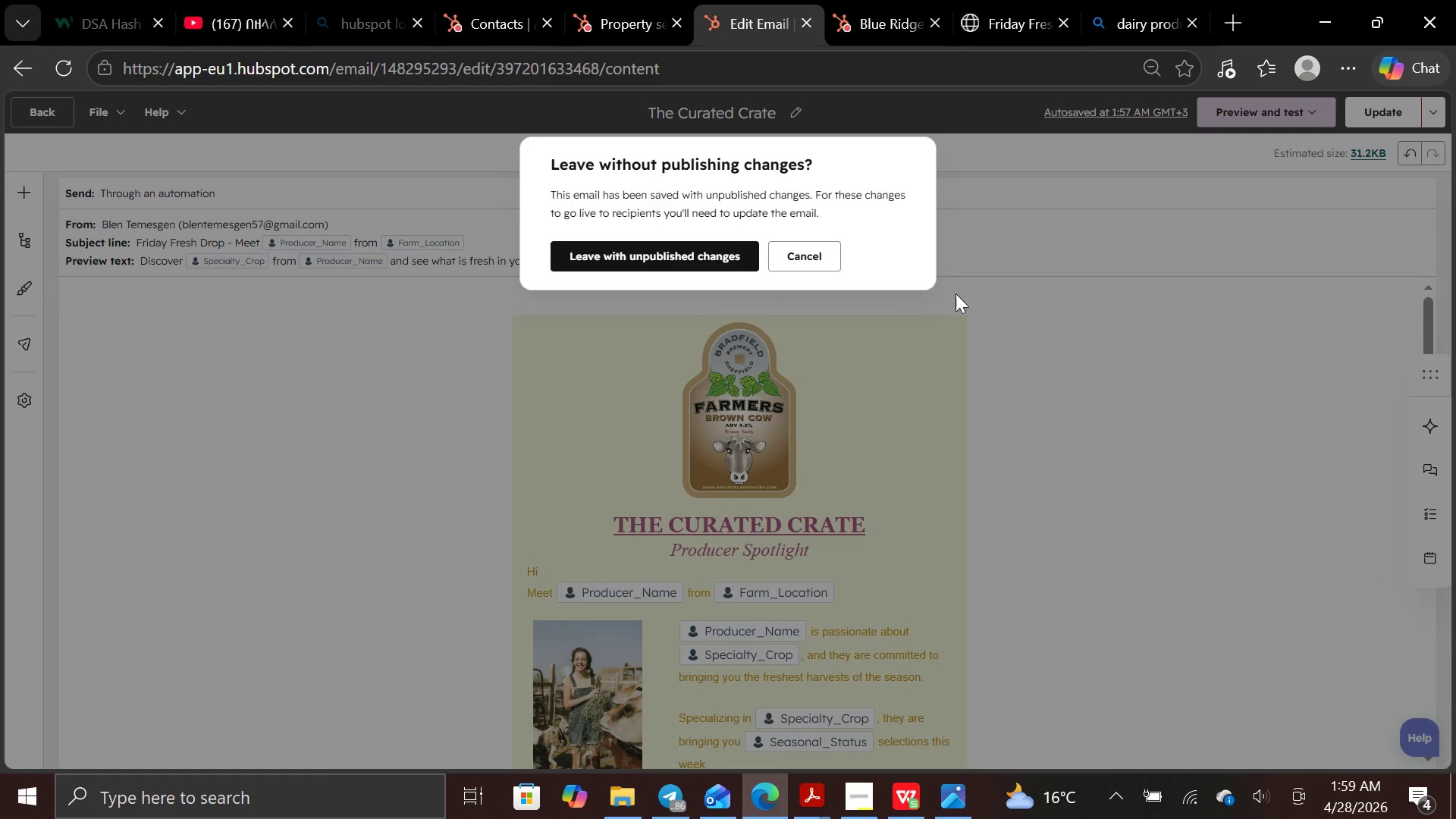 
left_click([814, 263])
 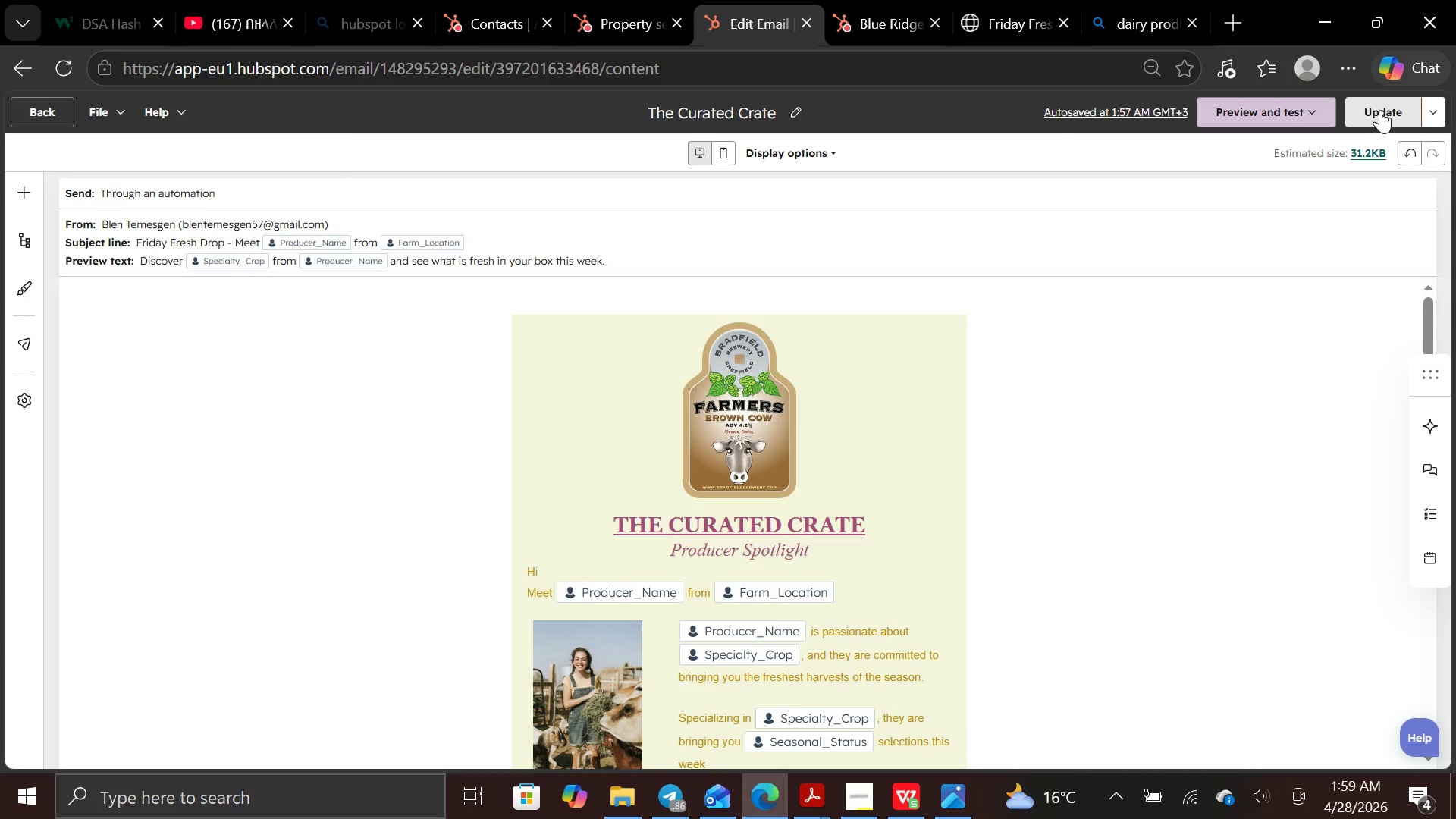 
left_click([1380, 110])
 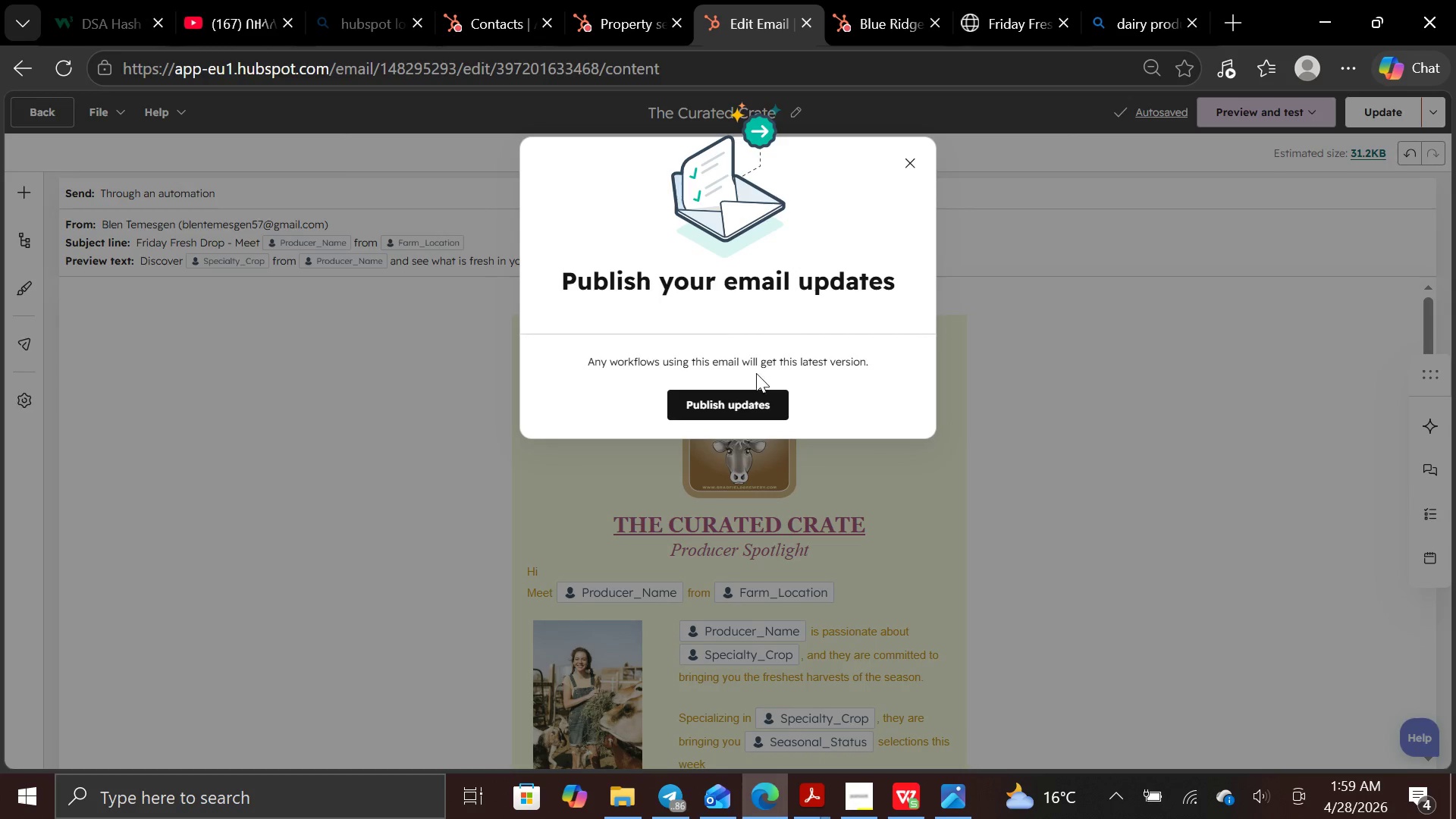 
left_click([732, 400])
 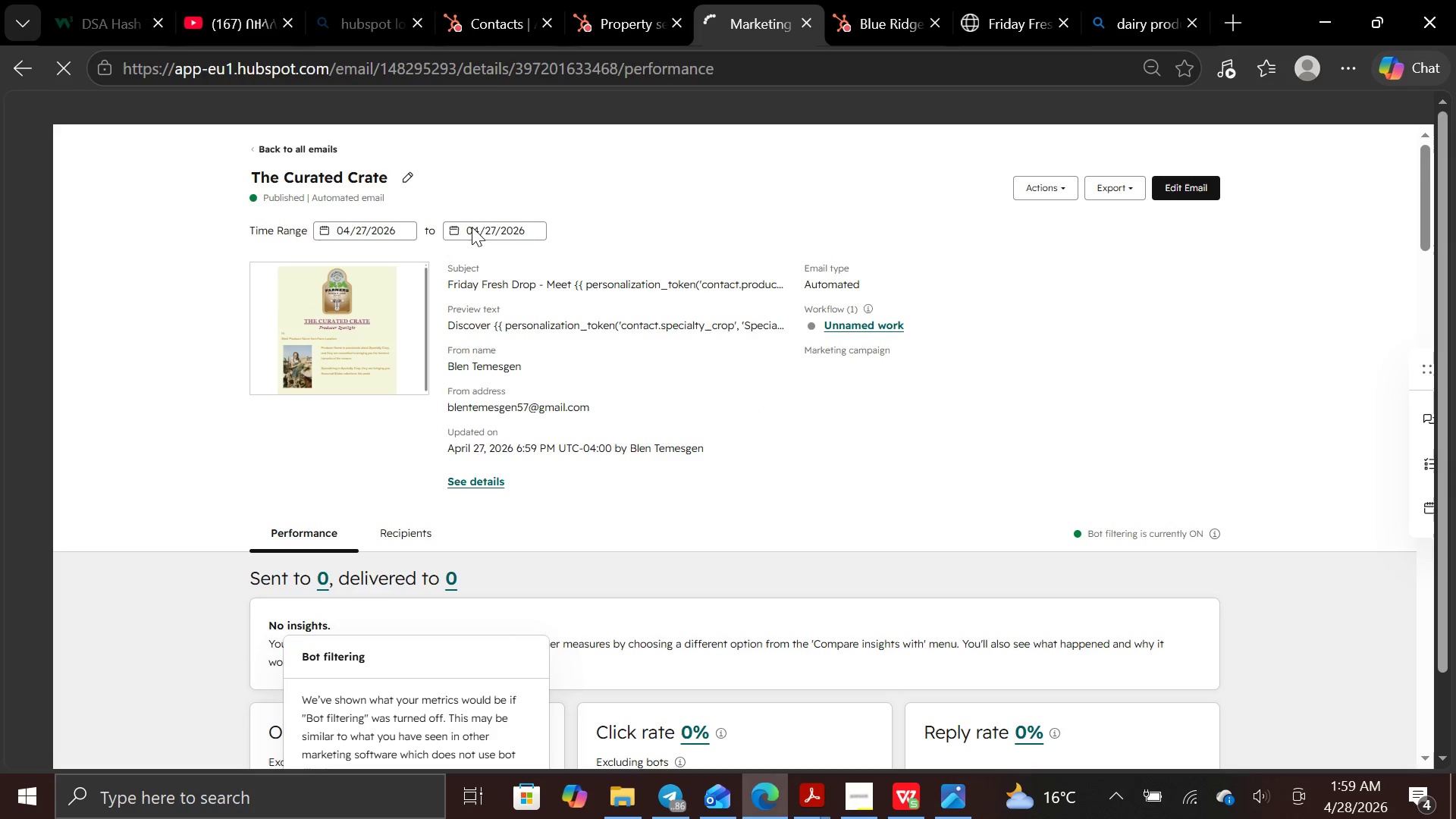 
wait(10.19)
 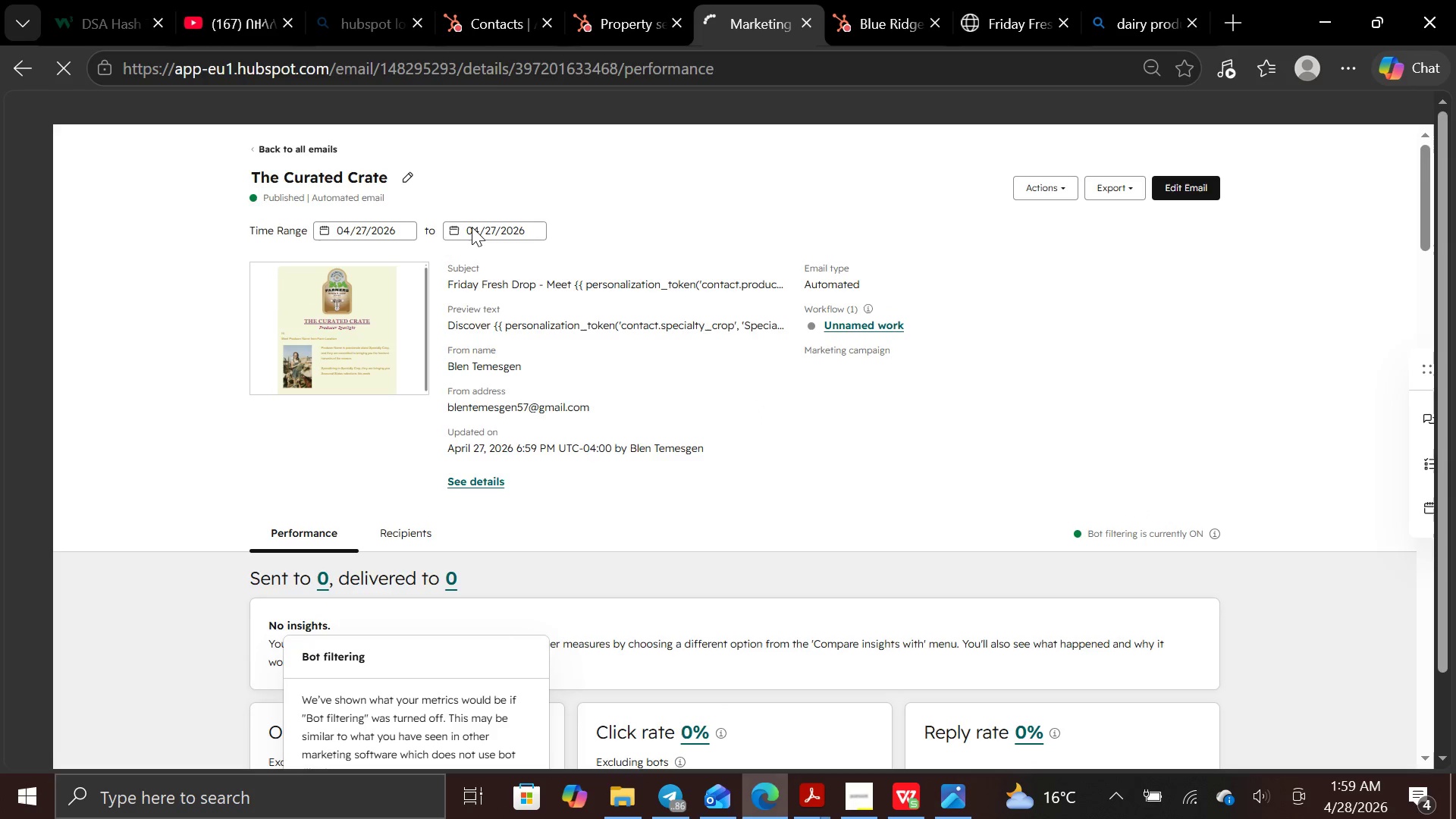 
left_click([18, 75])
 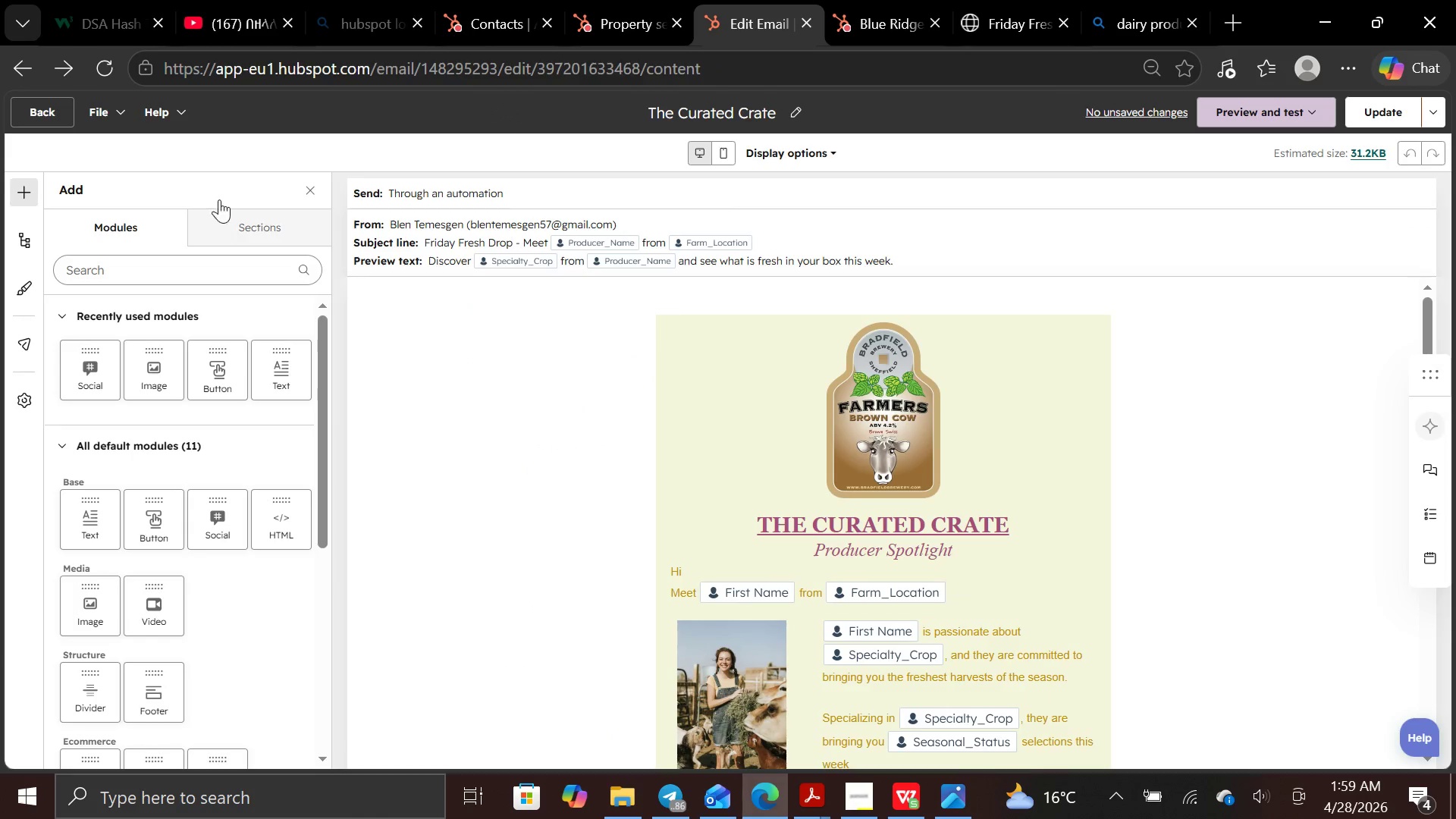 
left_click([24, 111])
 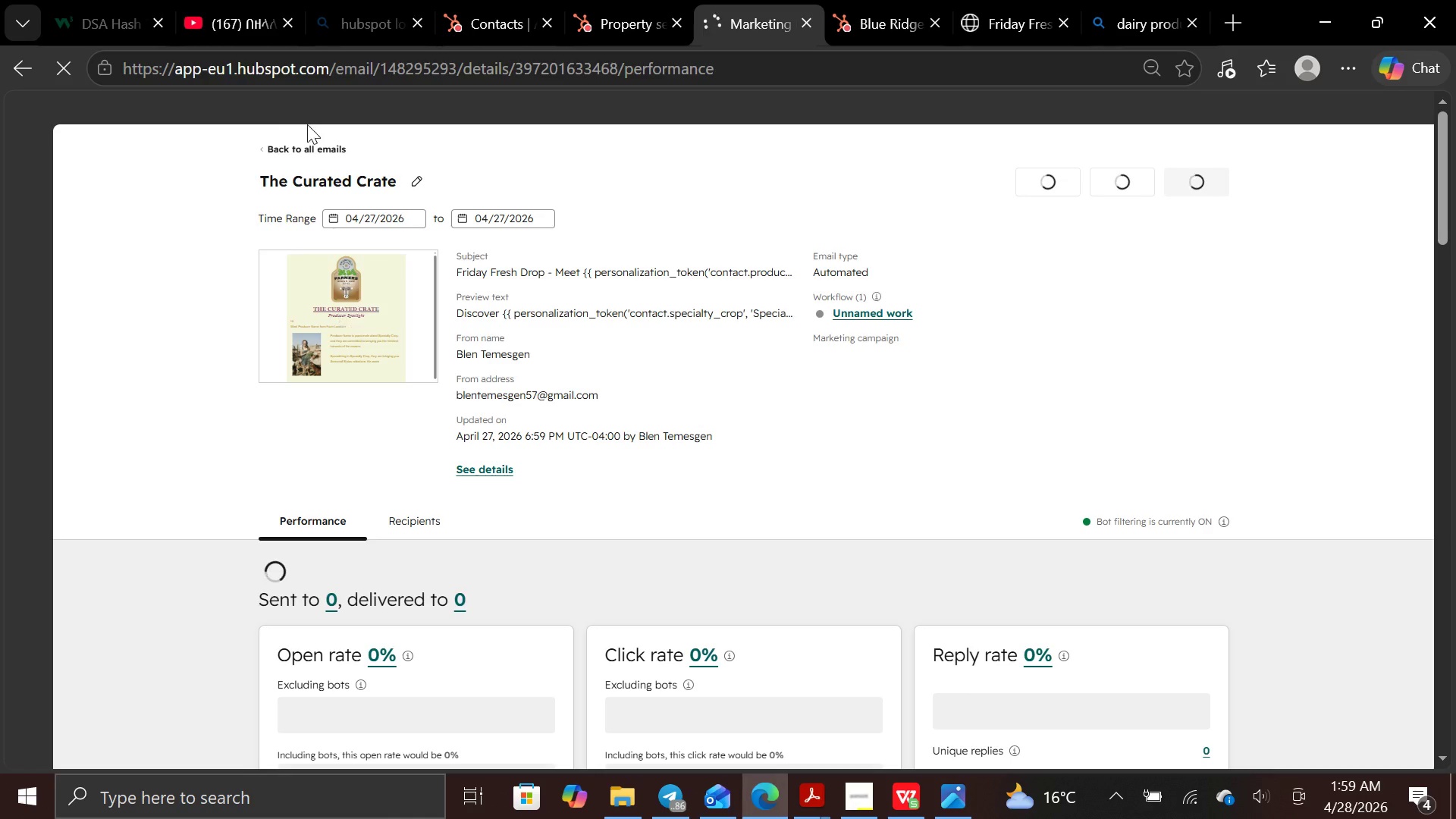 
left_click([309, 147])
 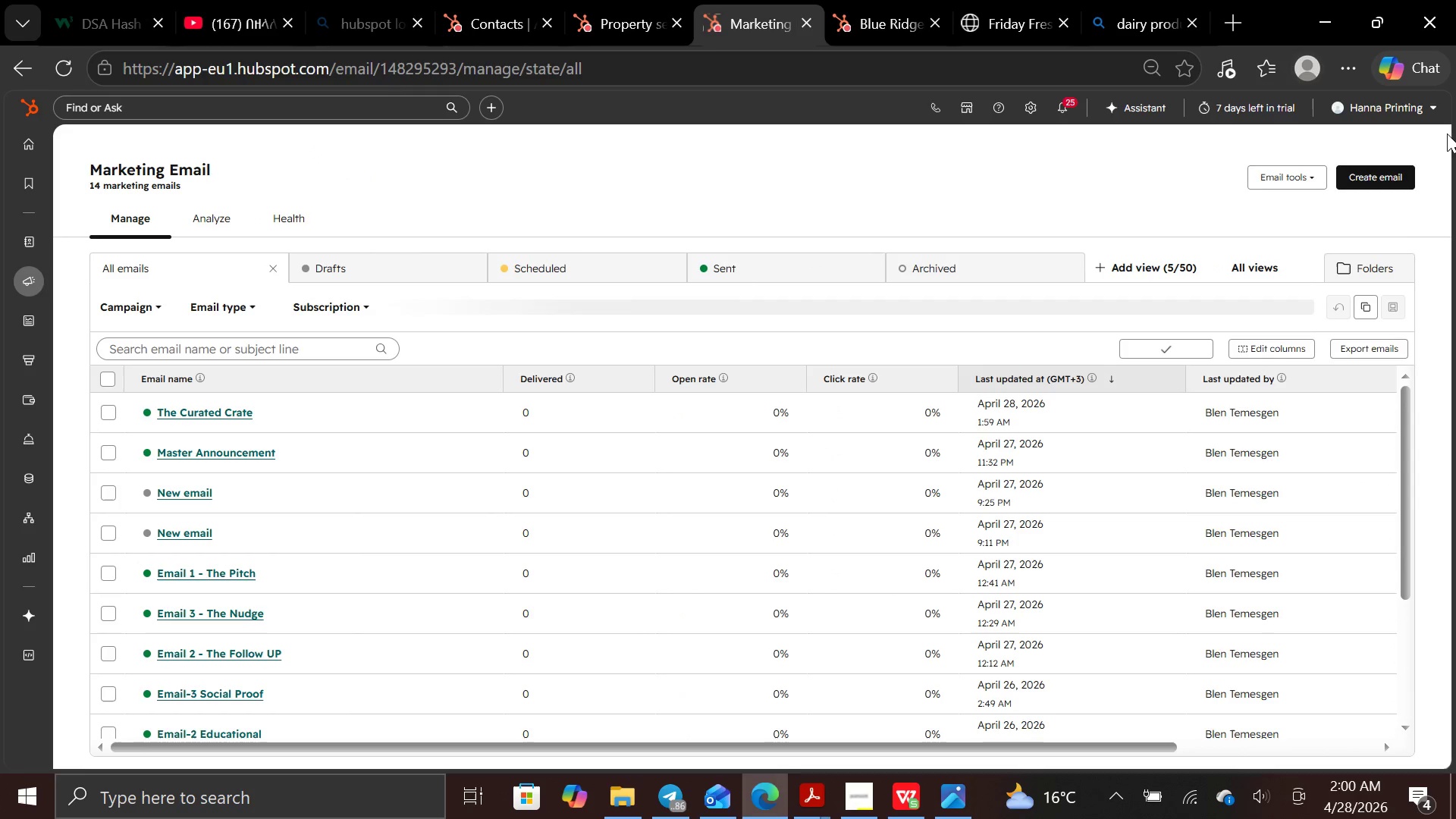 
wait(5.28)
 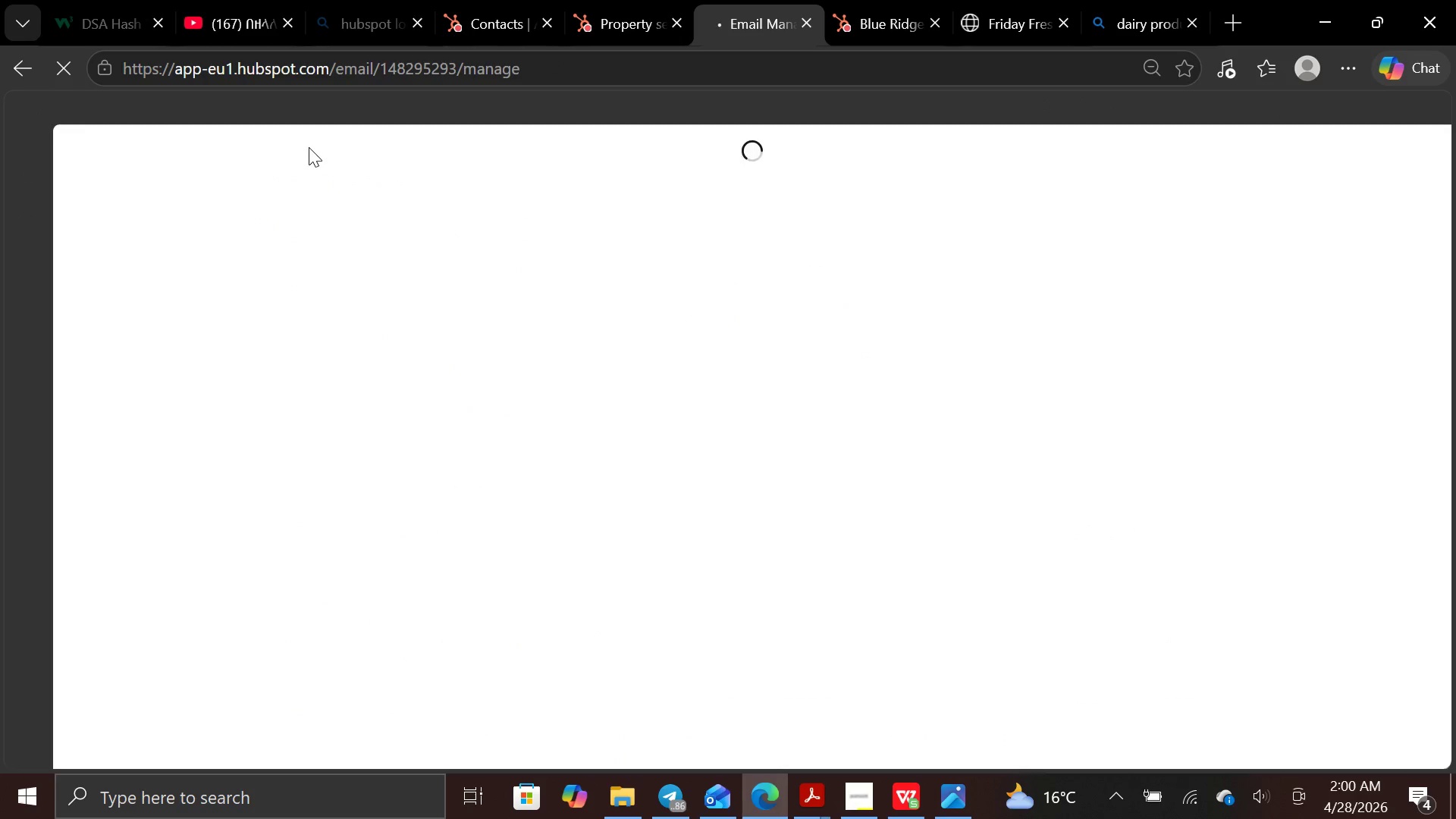 
left_click([1390, 177])
 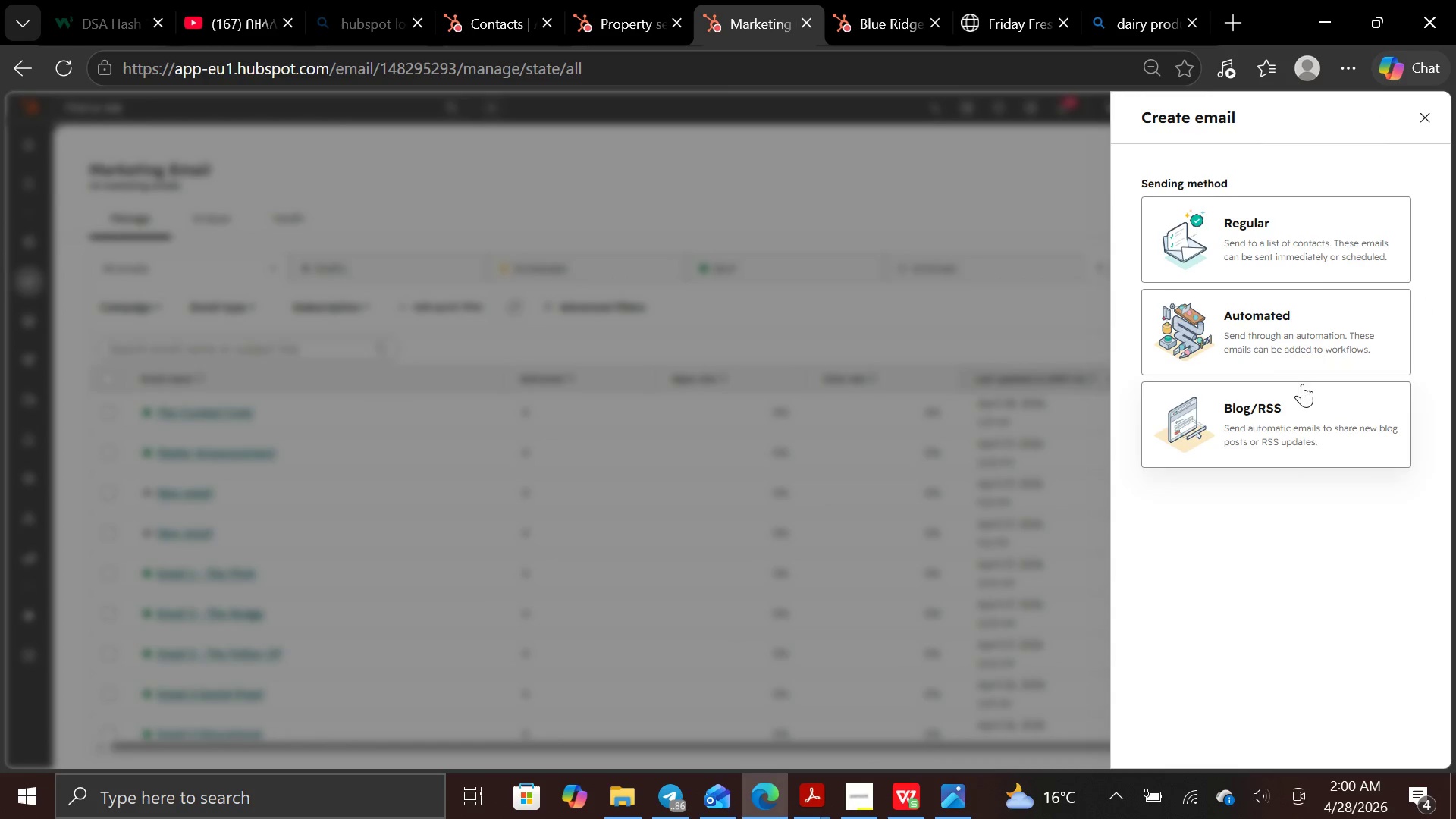 
left_click([1327, 258])
 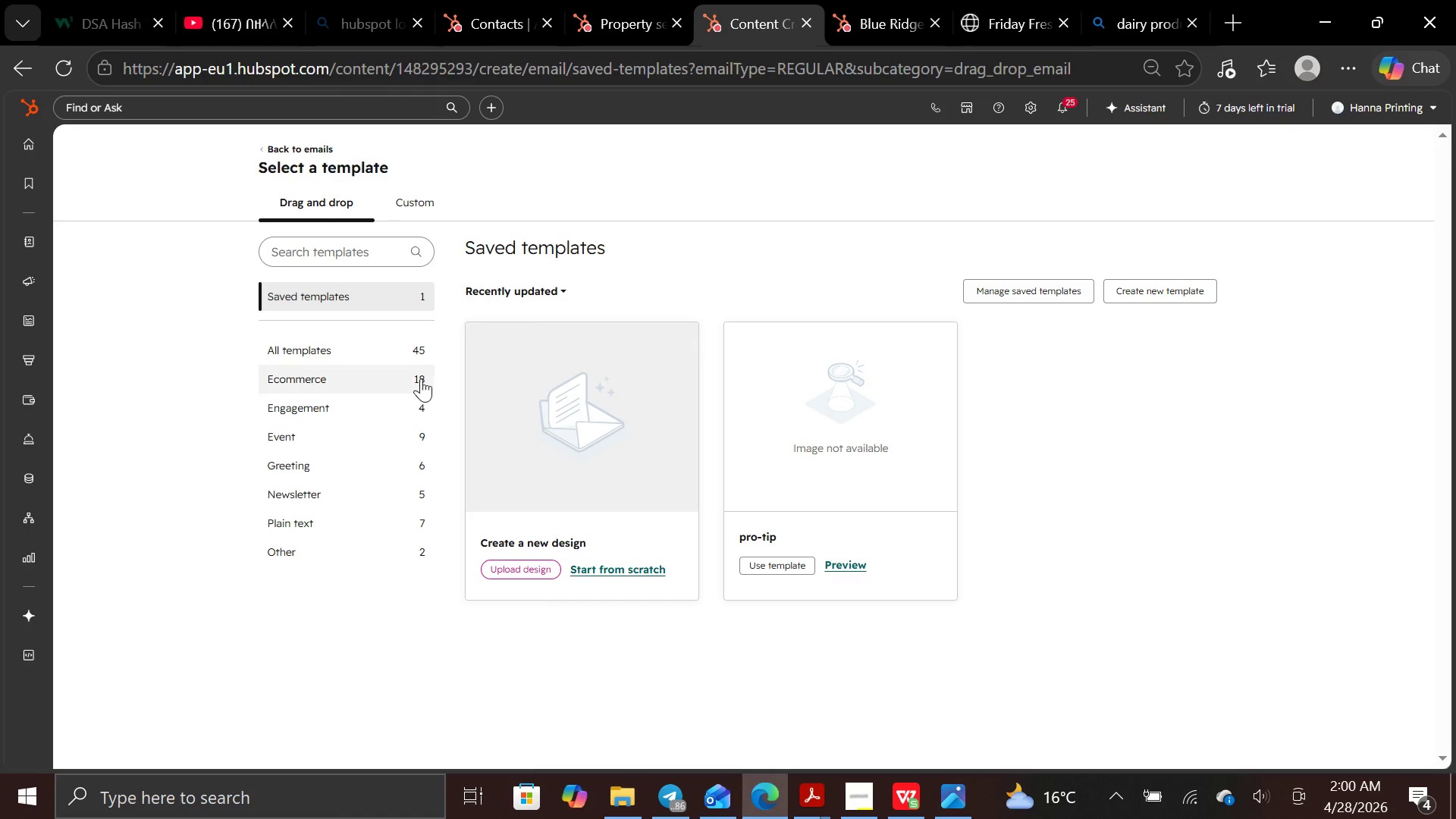 
left_click([419, 356])
 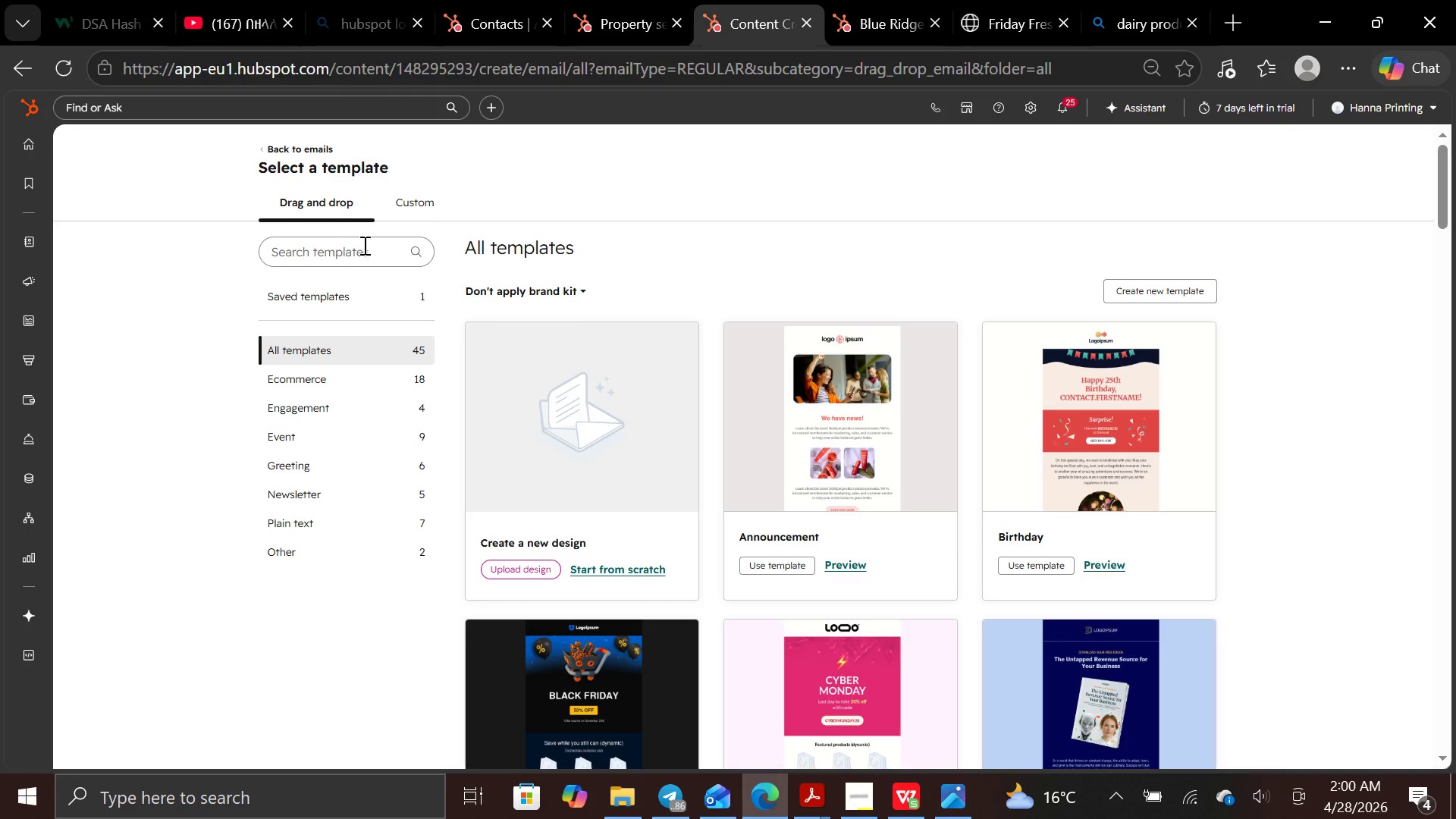 
wait(5.22)
 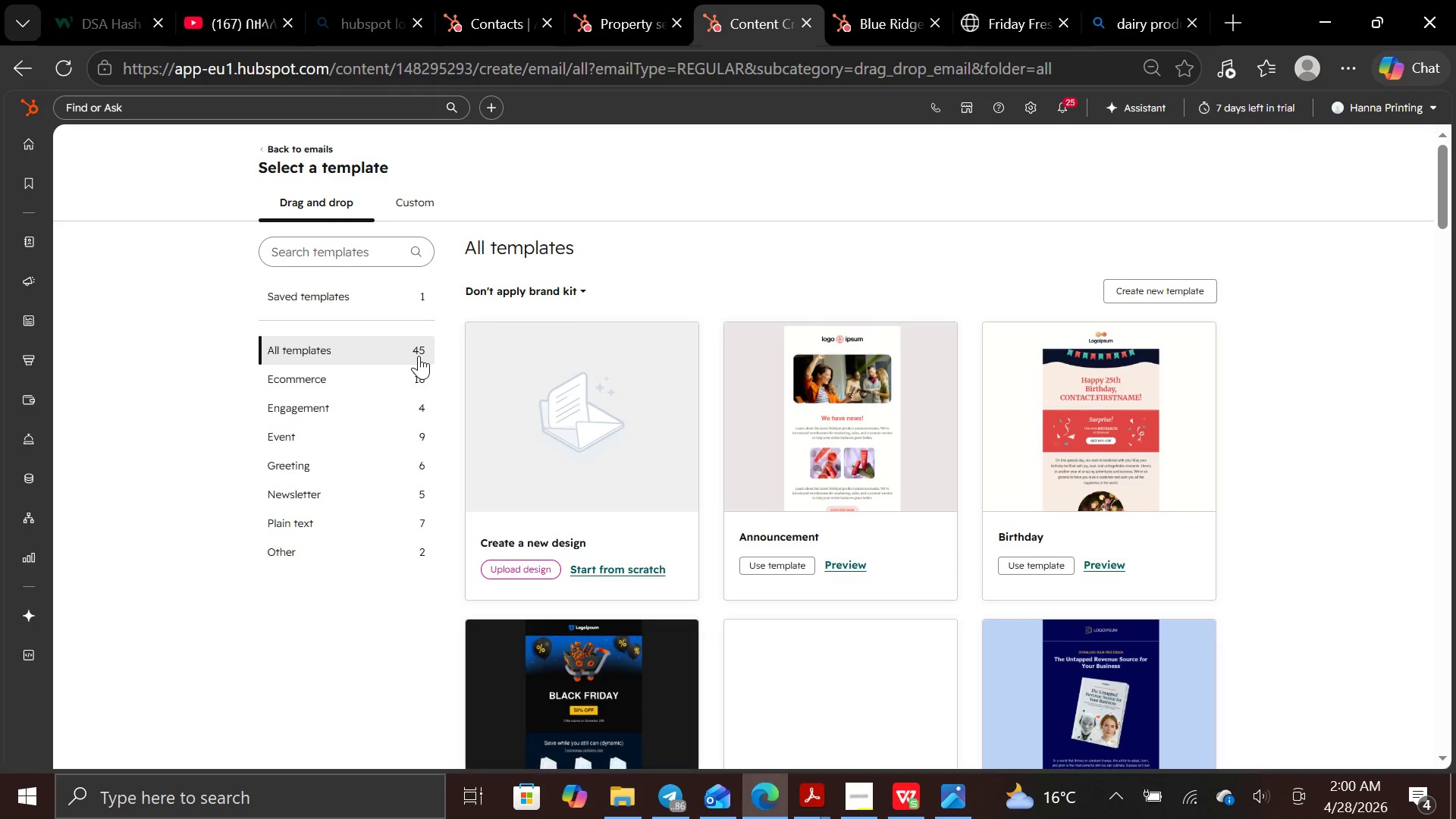 
left_click([406, 204])
 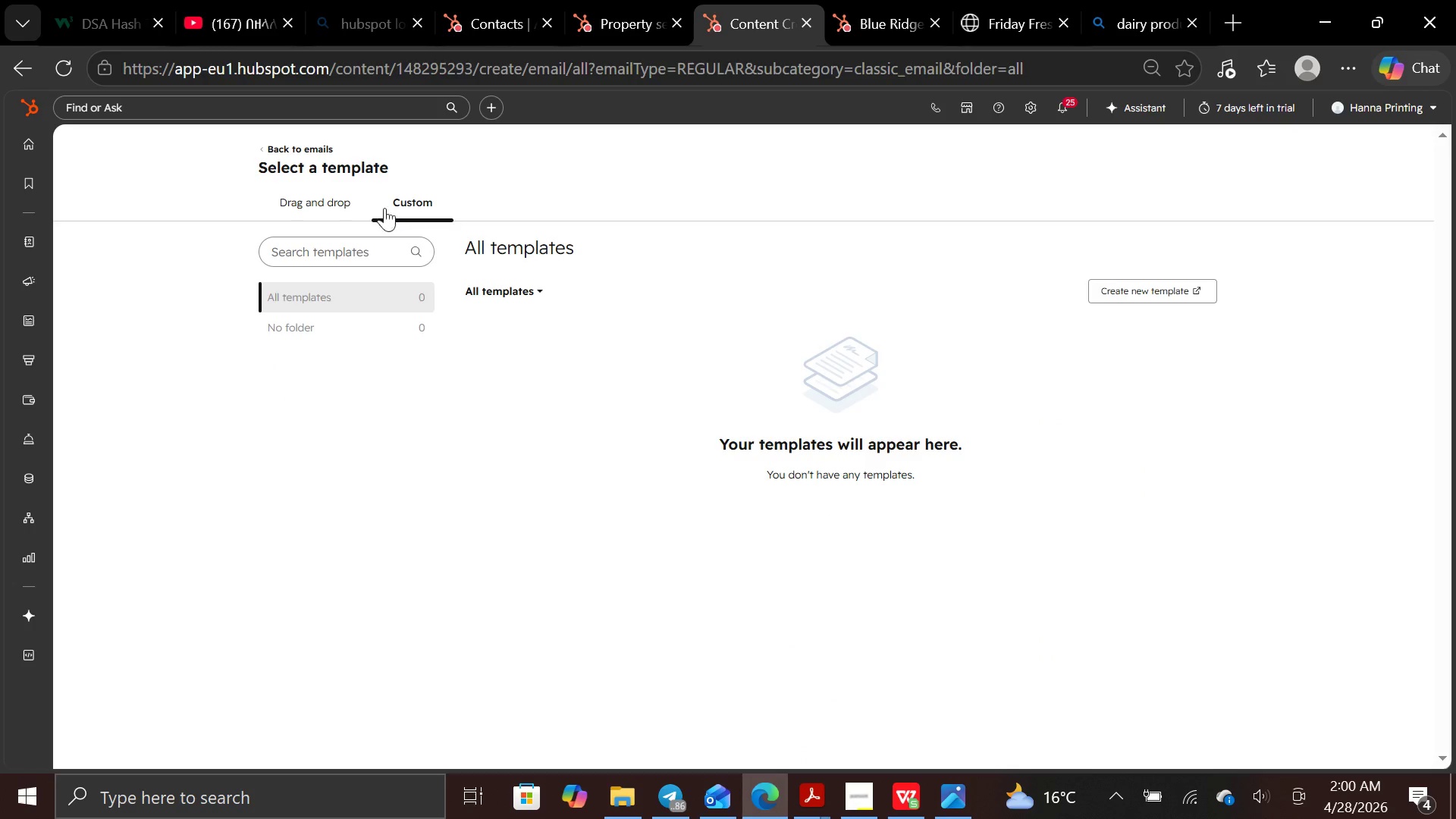 
left_click([331, 212])
 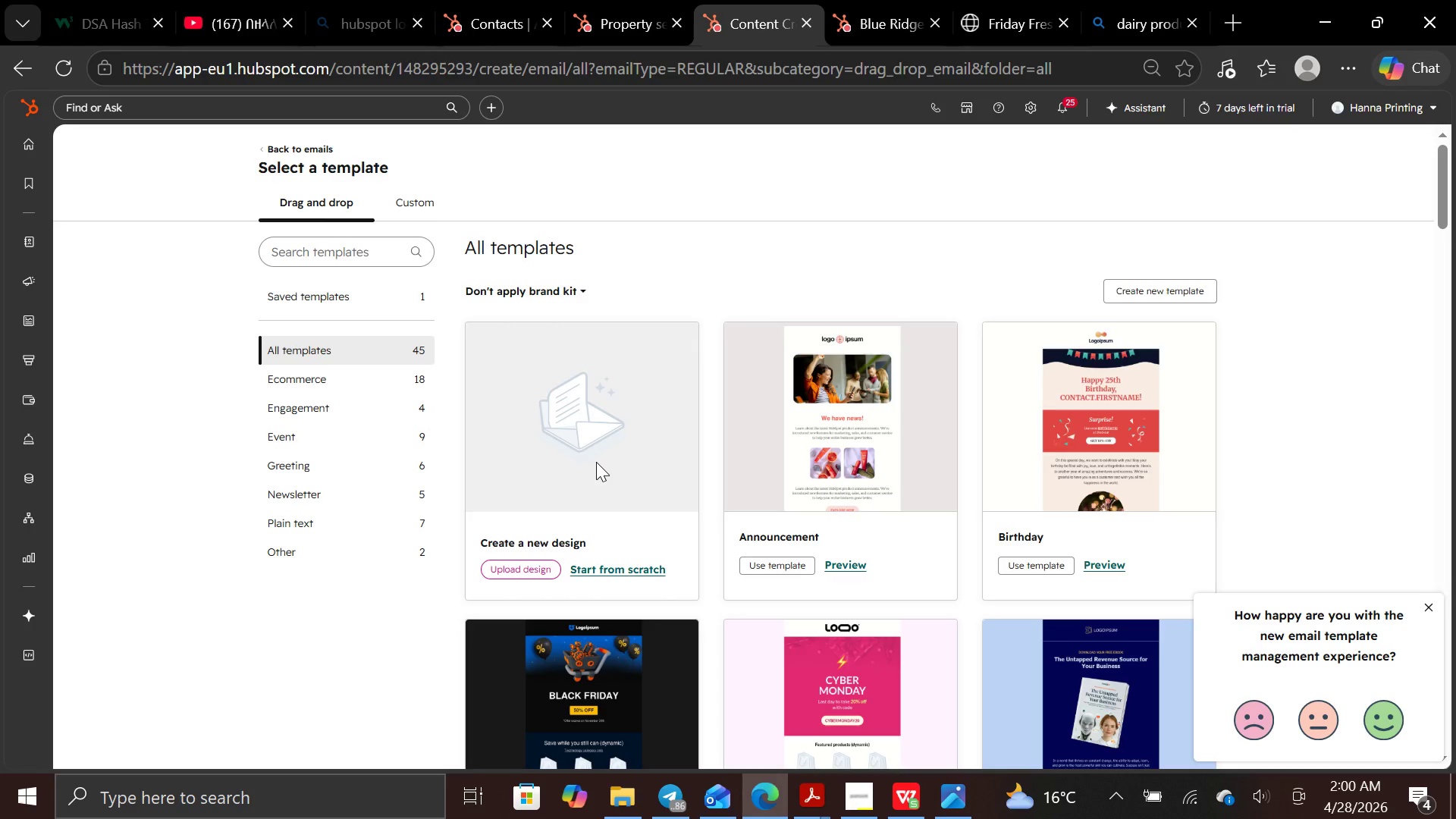 
wait(10.58)
 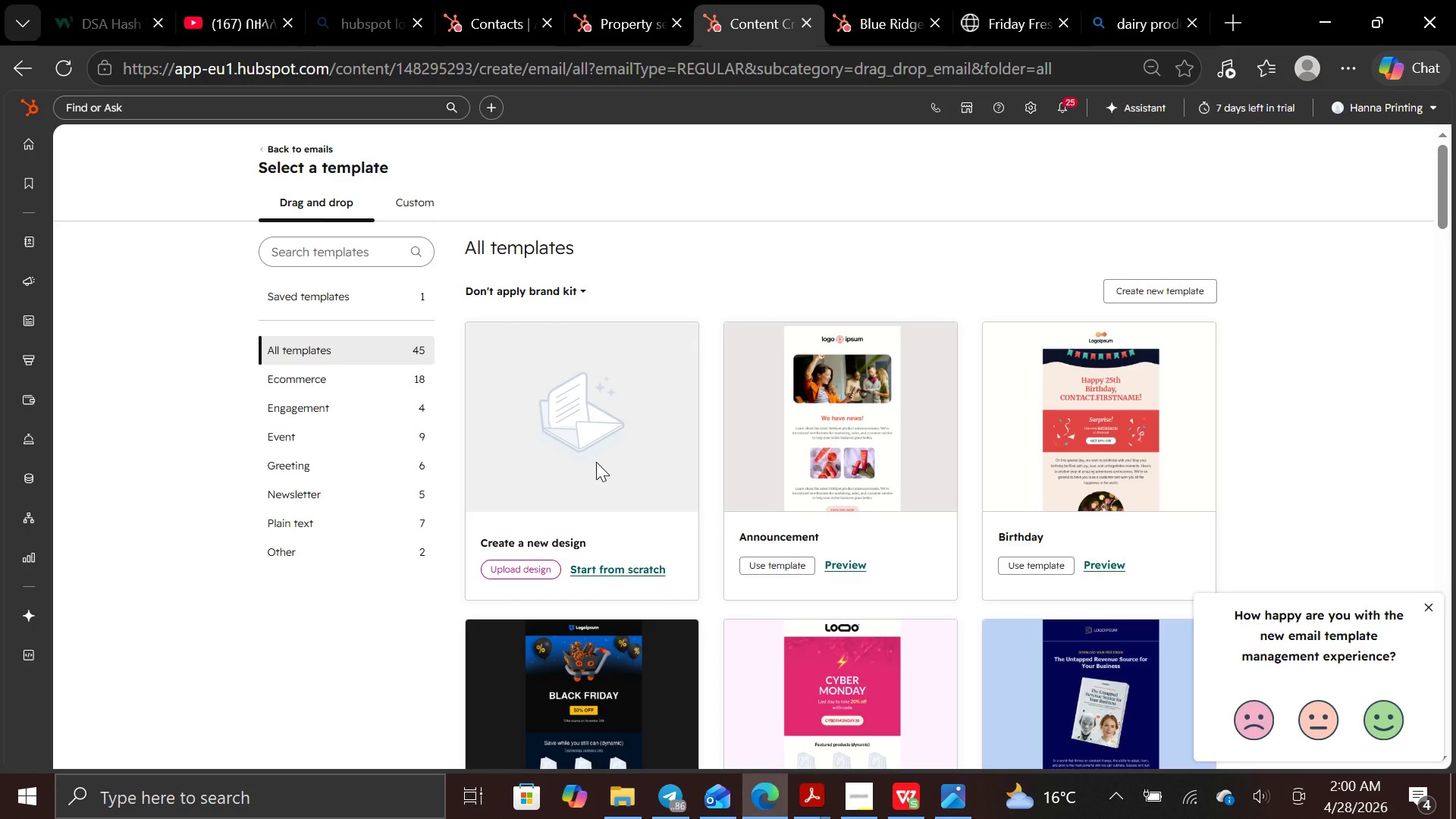 
left_click([410, 297])
 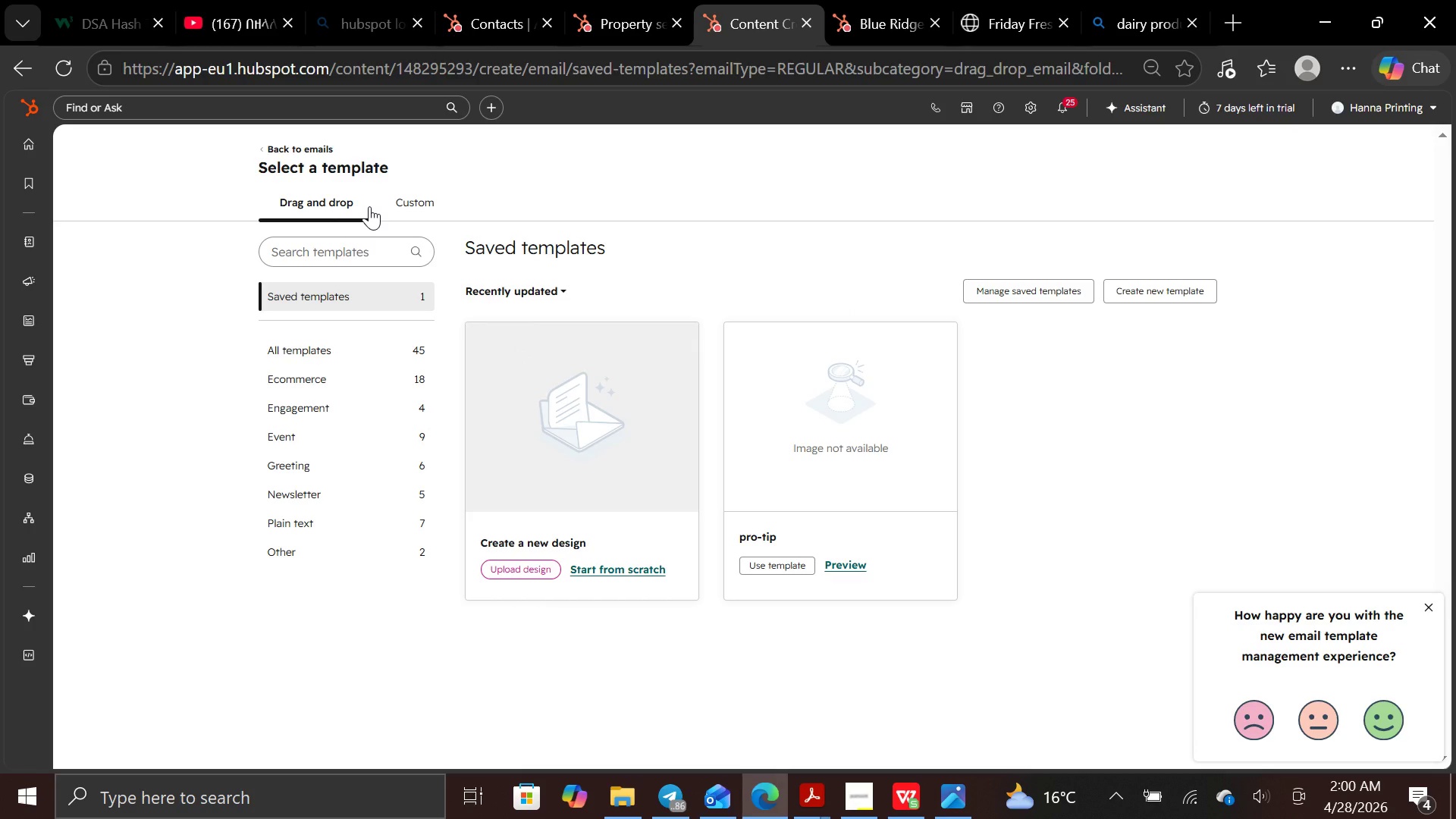 
wait(30.7)
 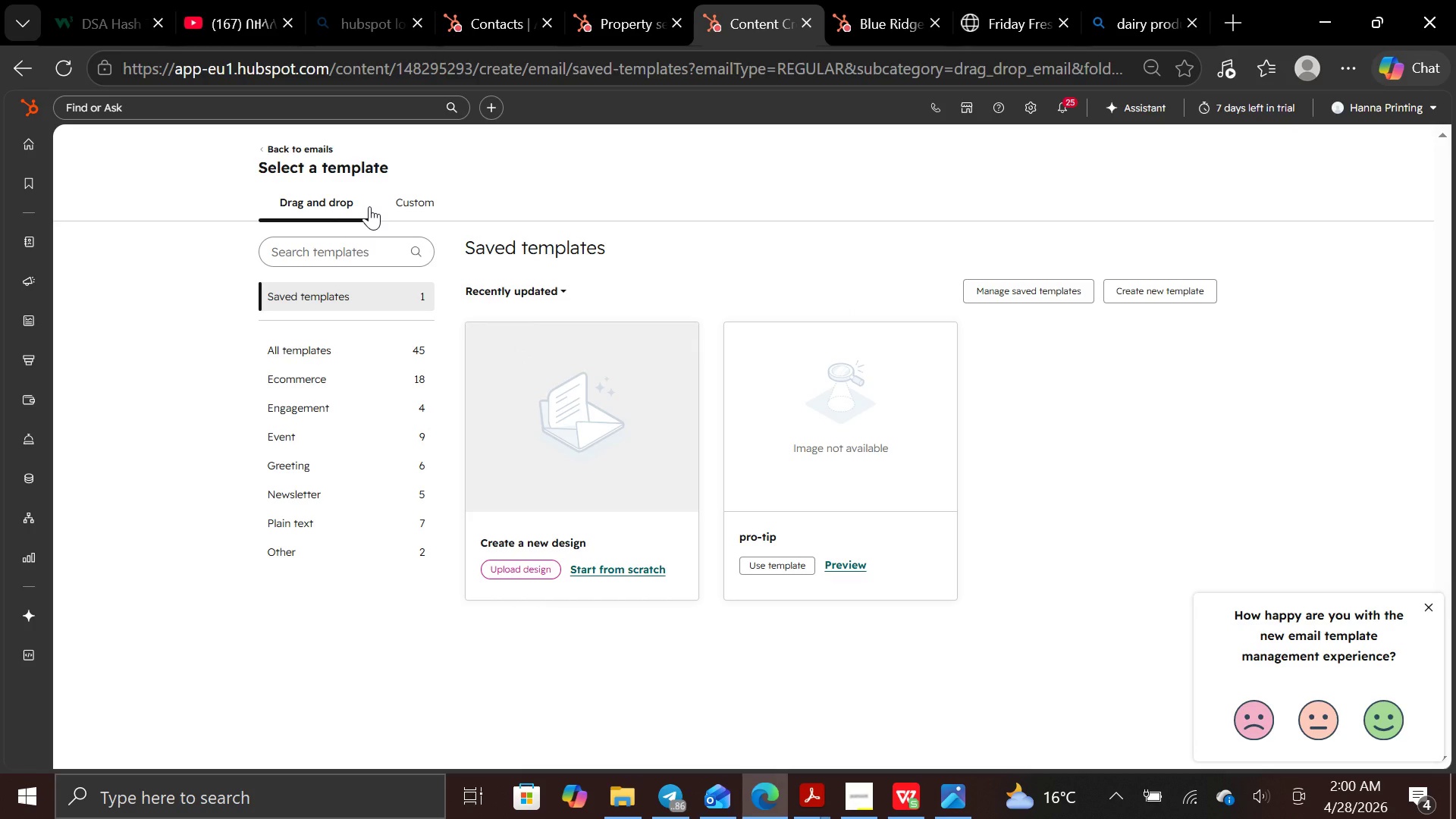 
left_click([258, 143])
 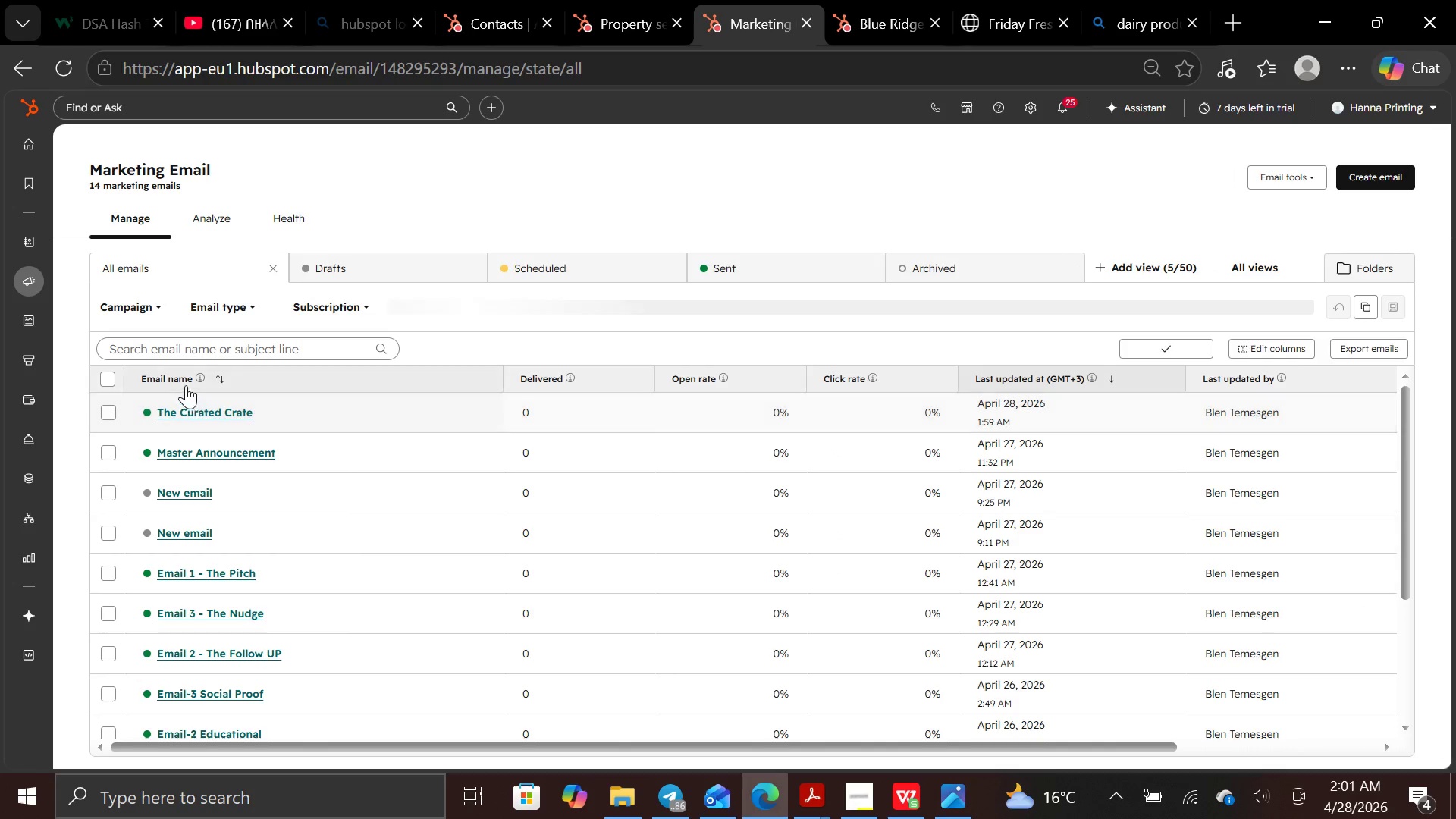 
wait(5.47)
 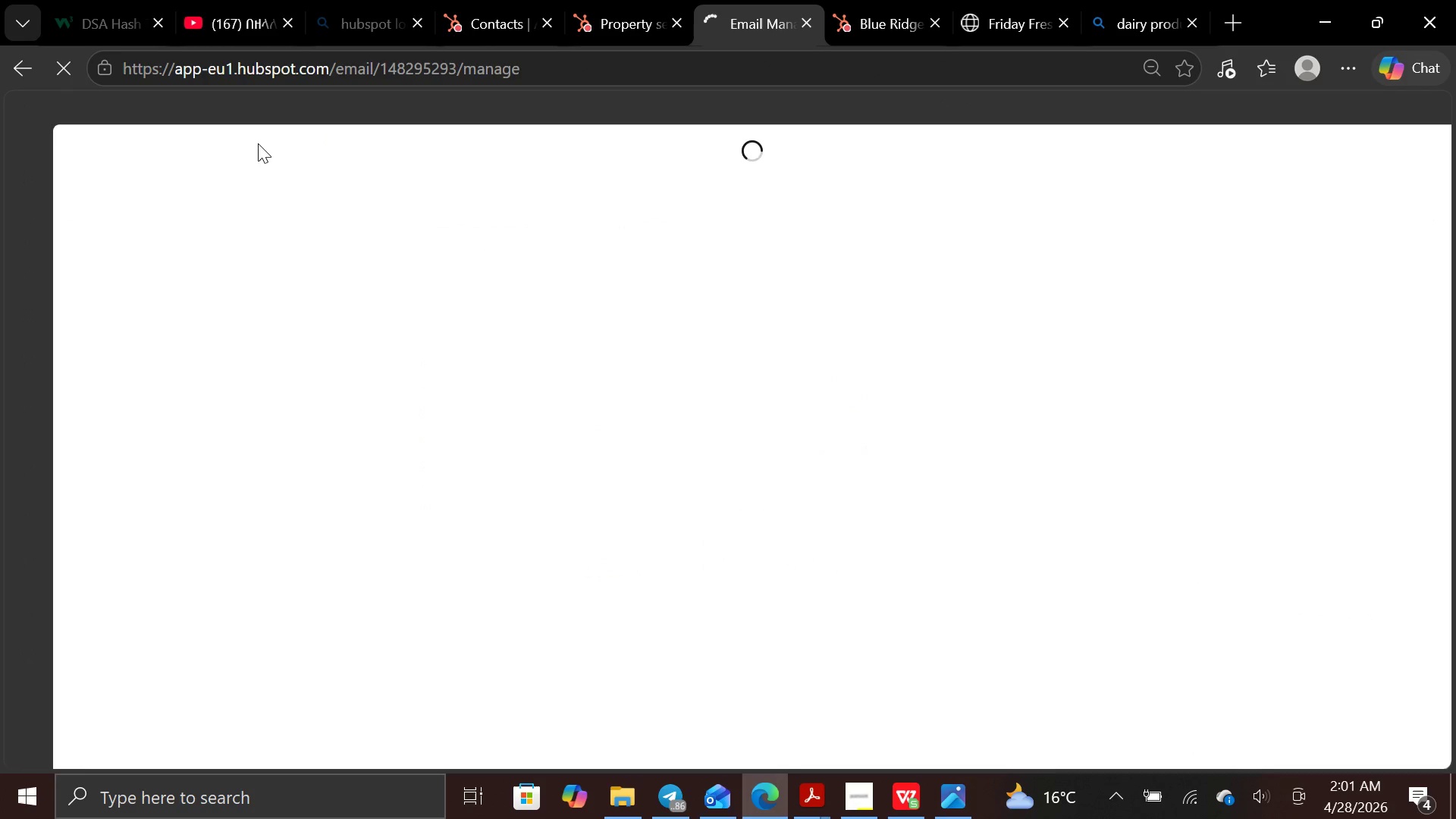 
double_click([213, 413])
 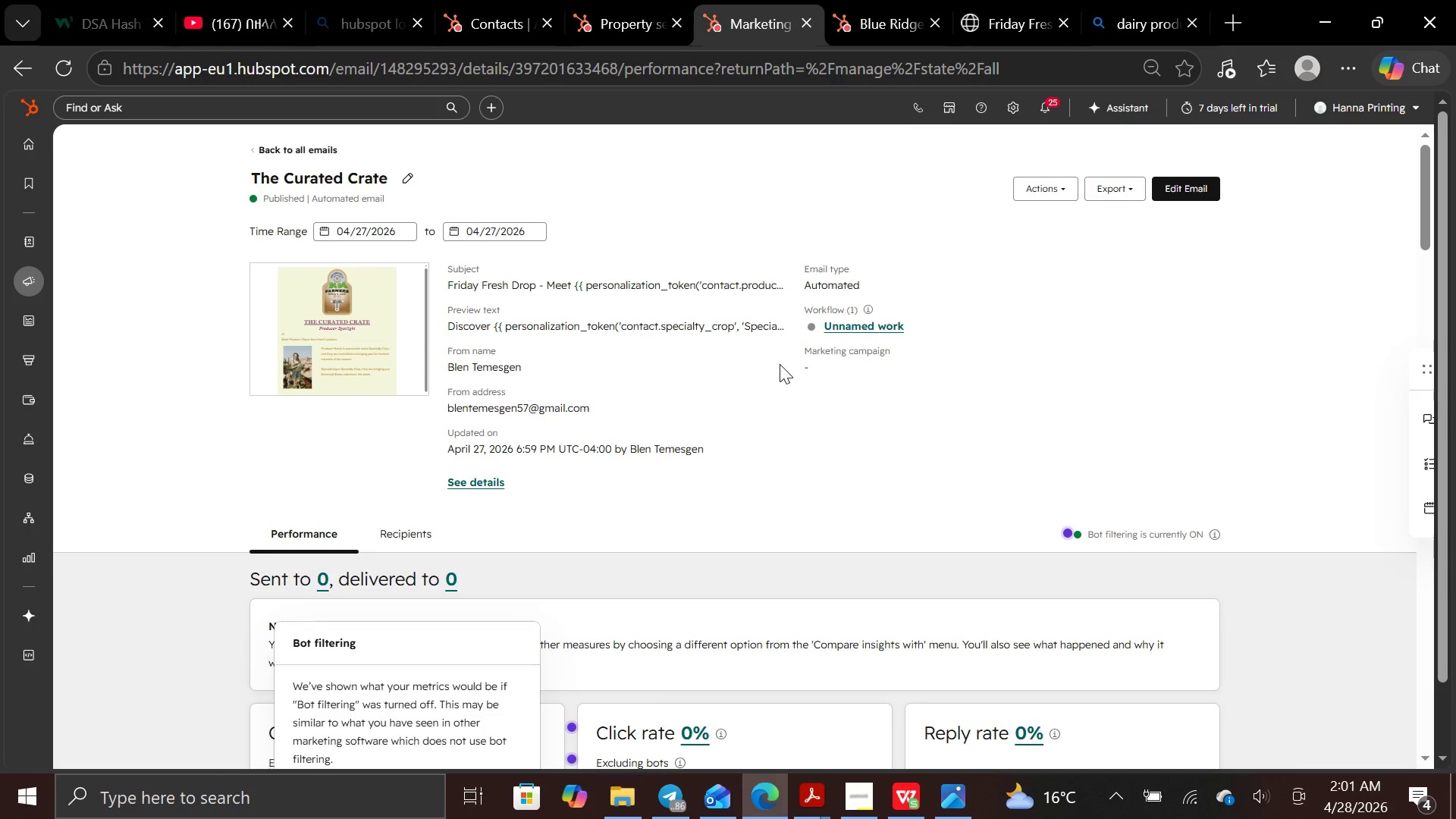 
wait(46.95)
 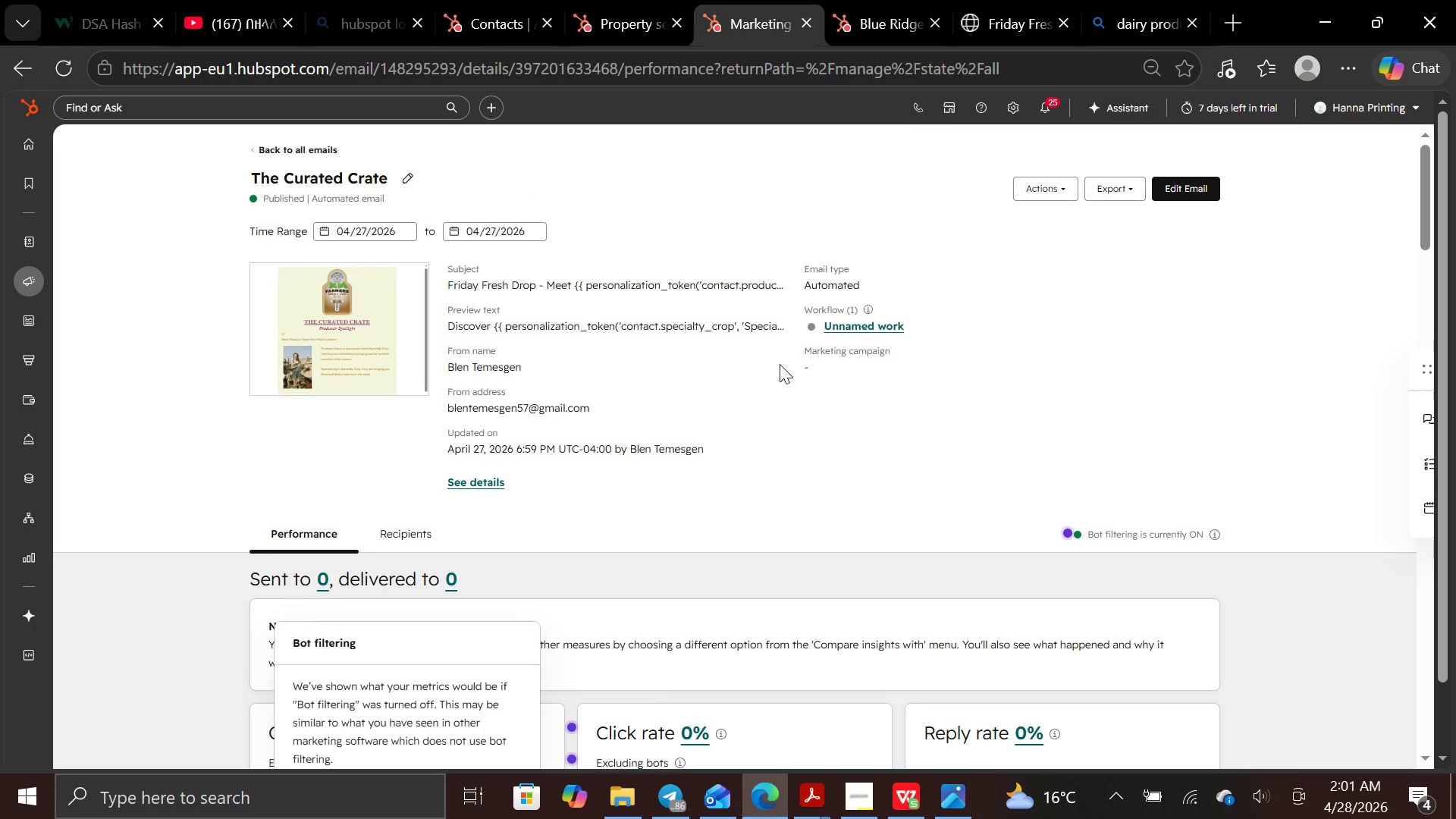 
left_click([496, 482])
 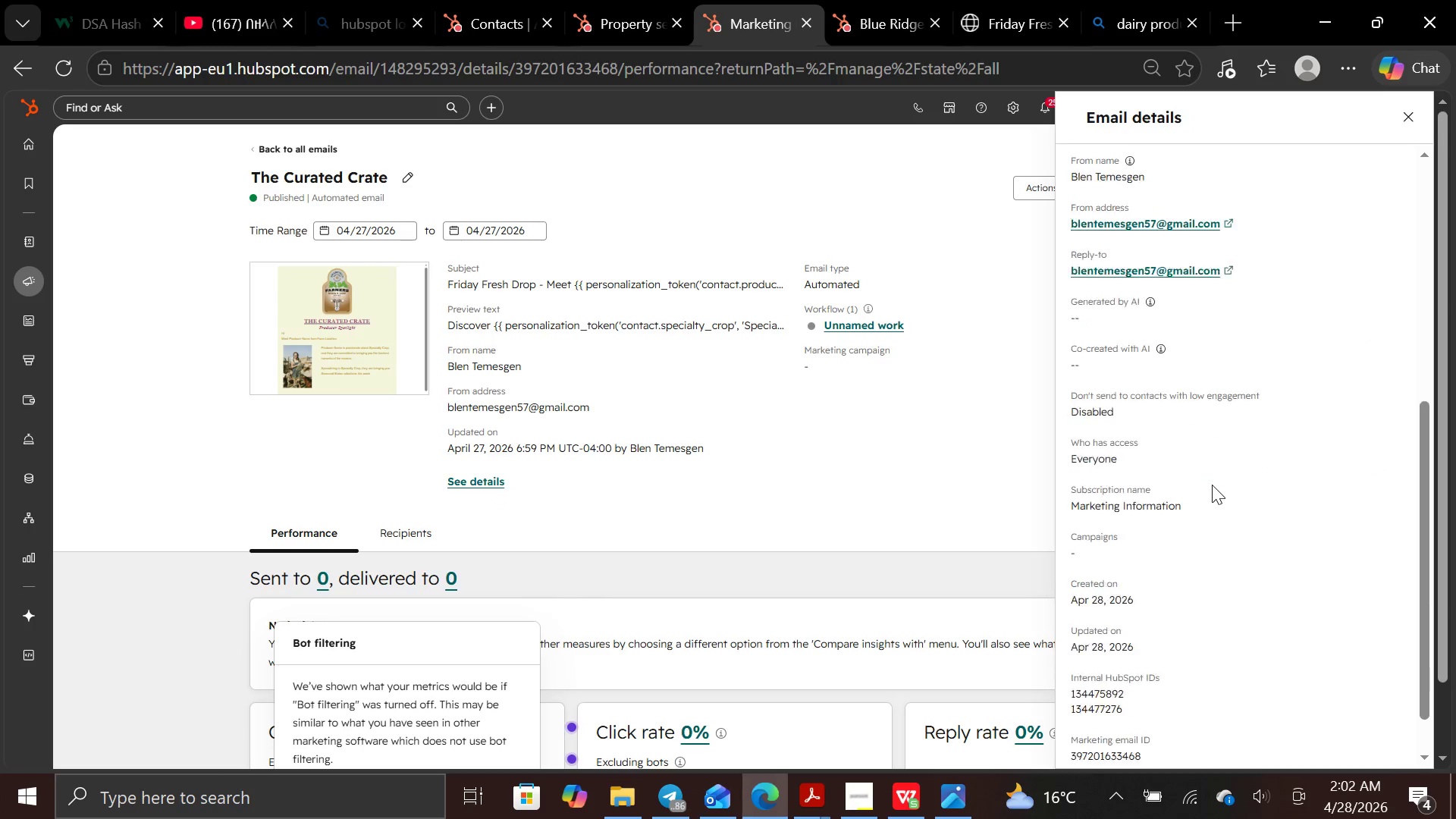 
wait(11.66)
 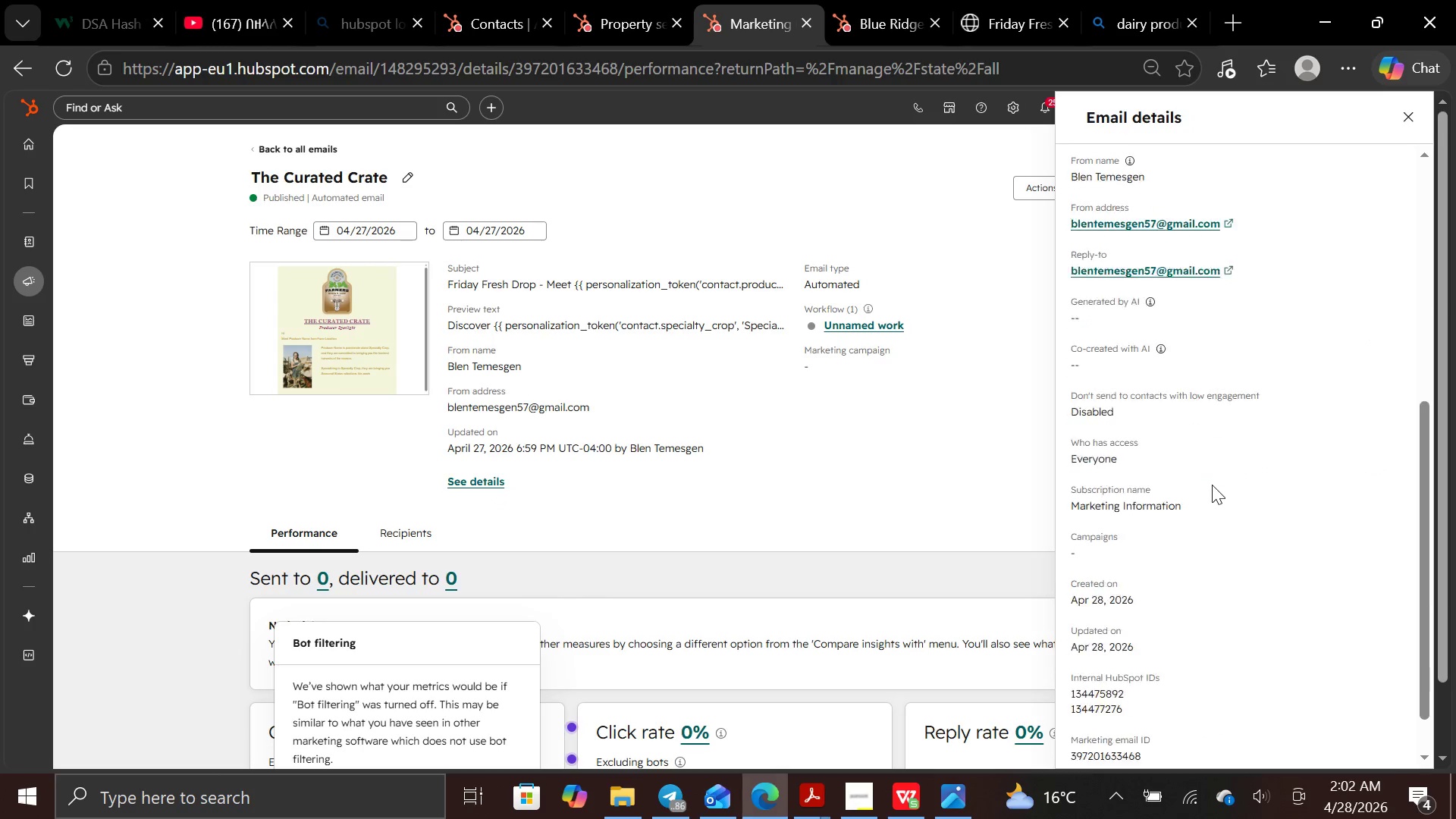 
left_click([1415, 120])
 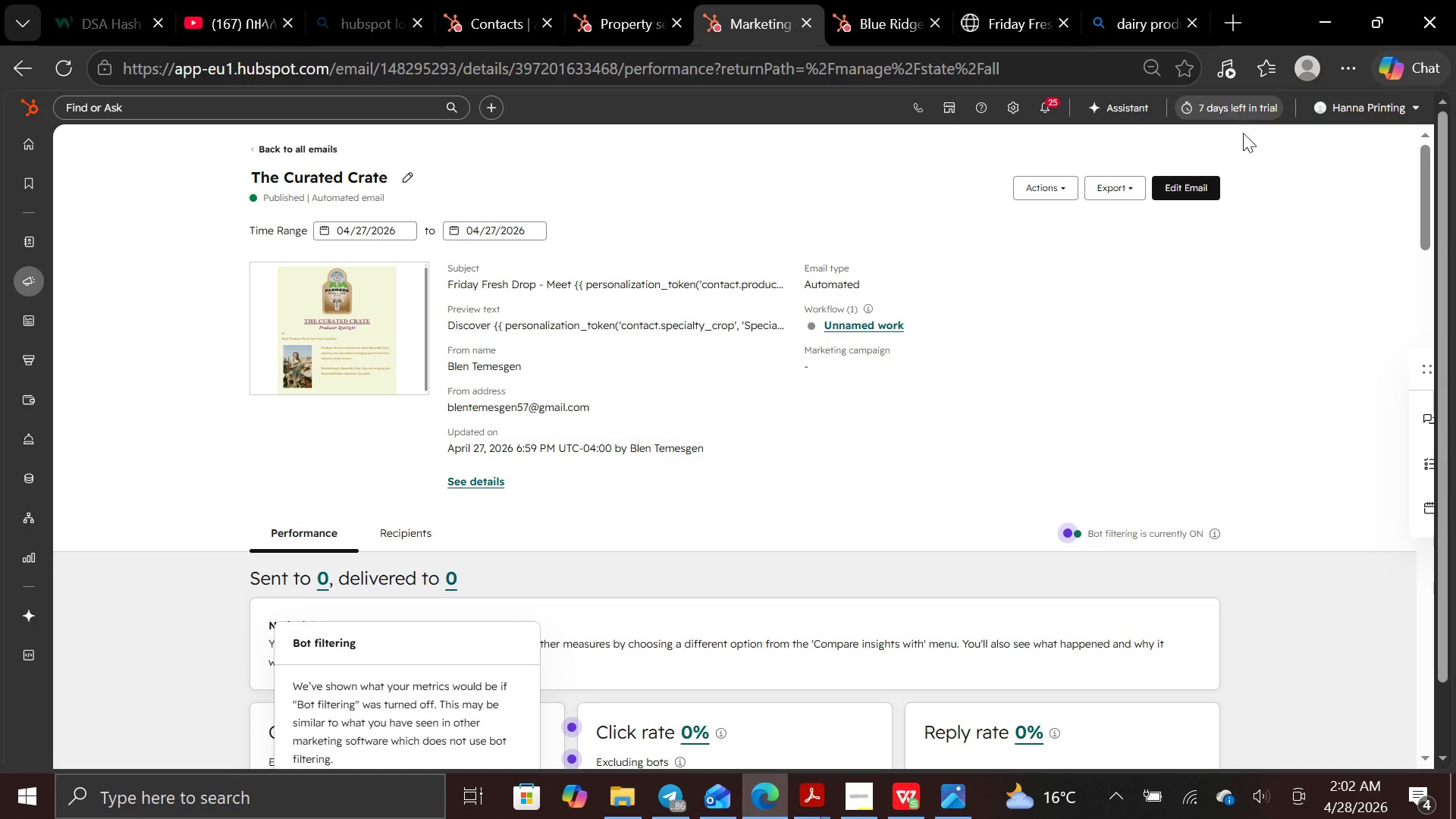 
left_click([1174, 185])
 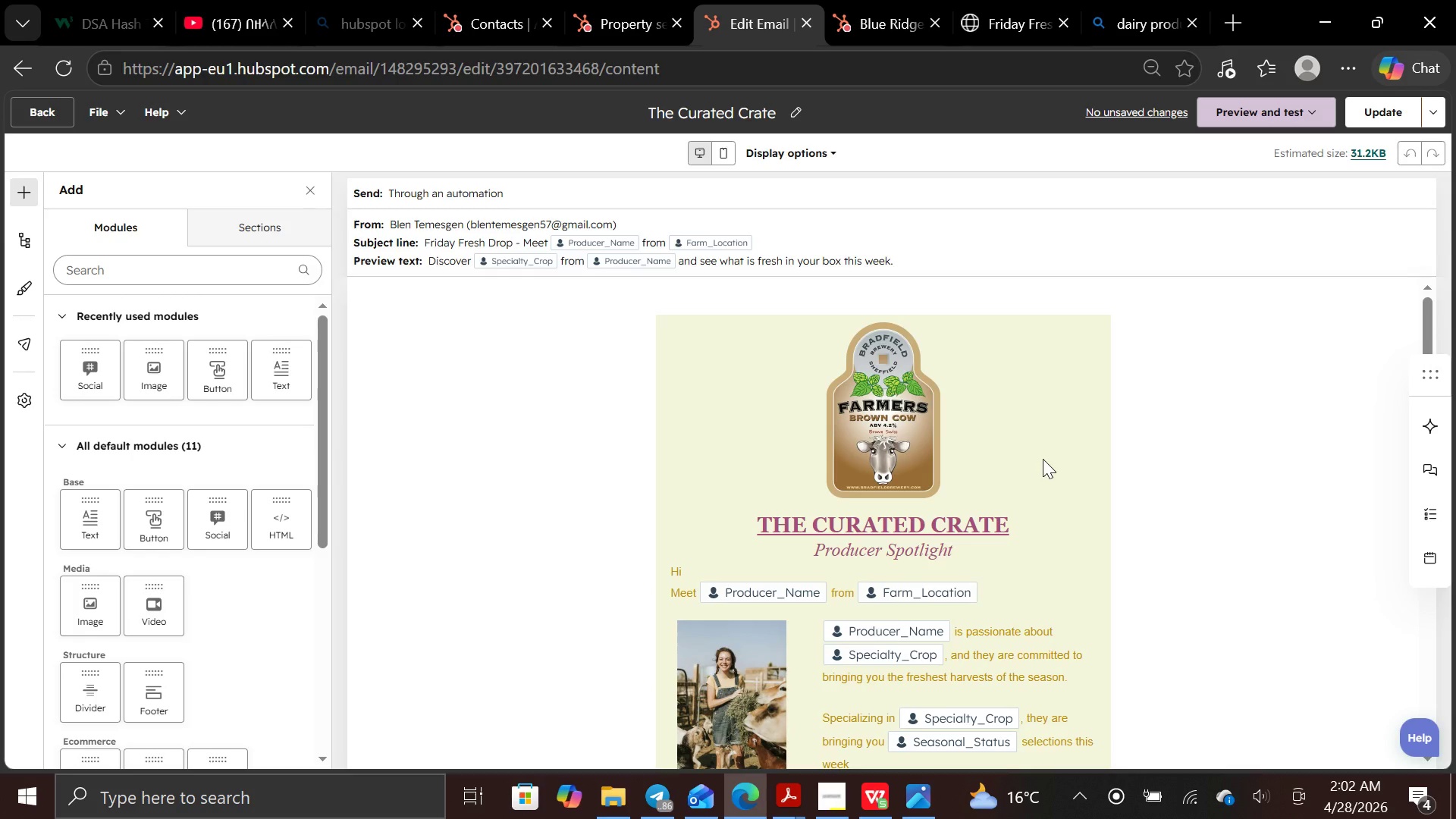 
wait(43.98)
 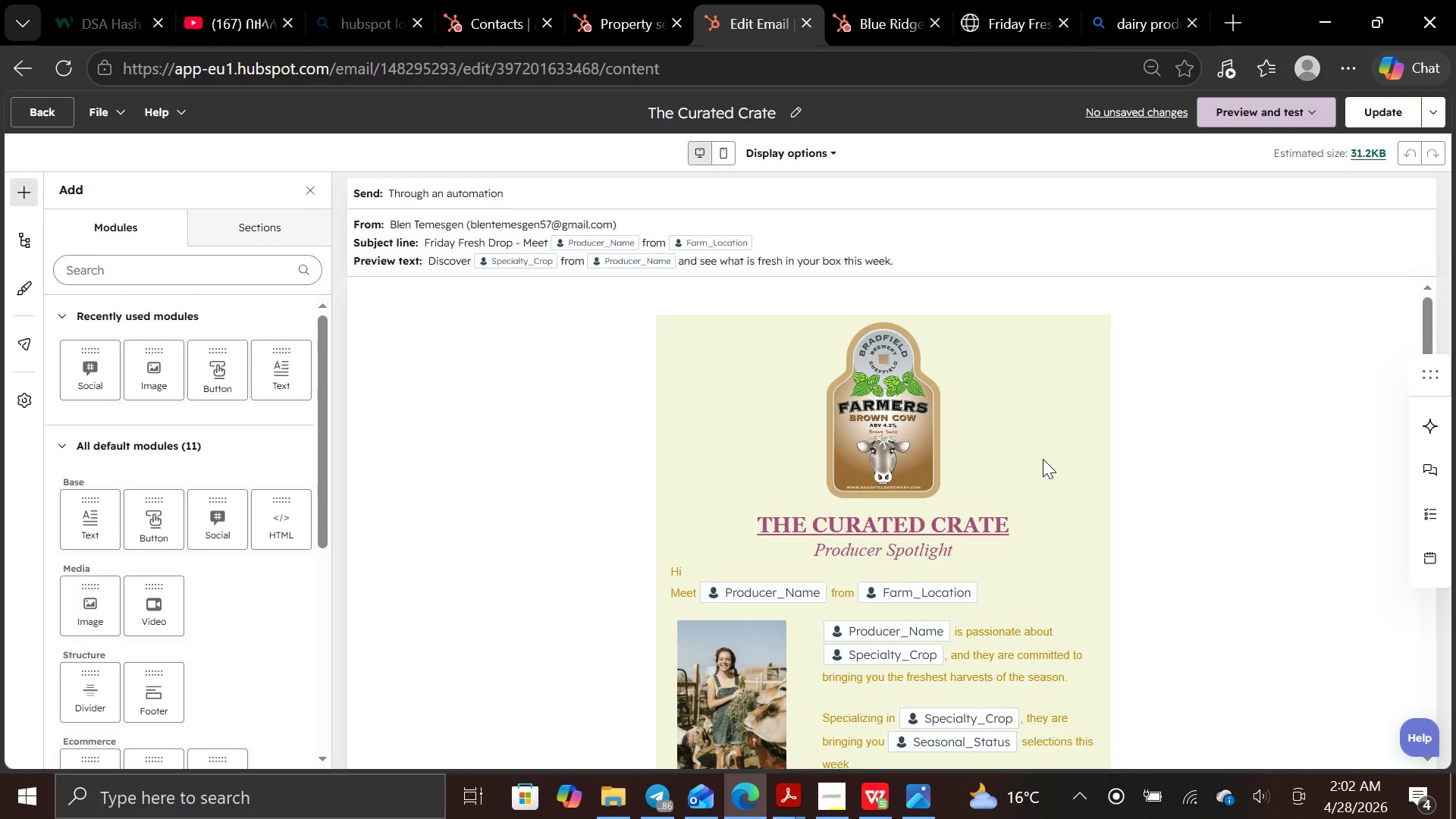 
left_click([836, 793])